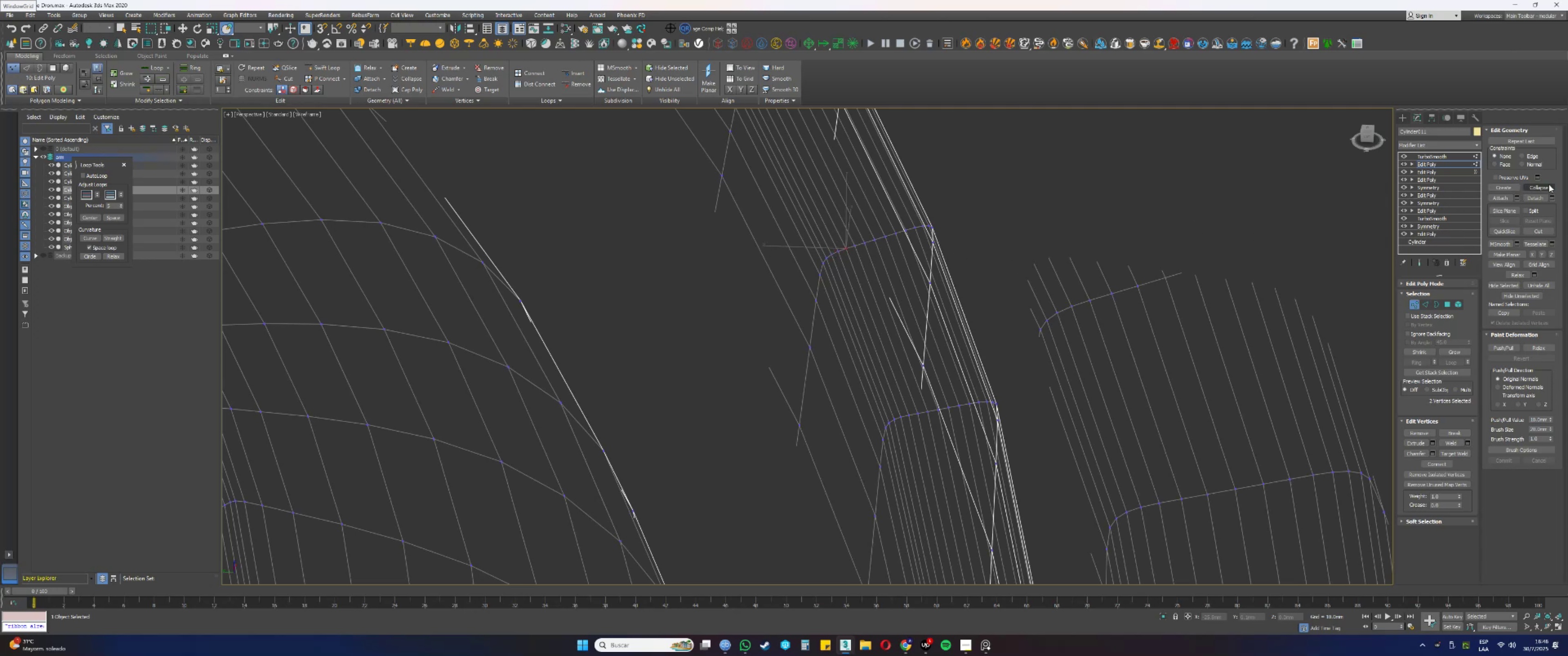 
left_click([1550, 188])
 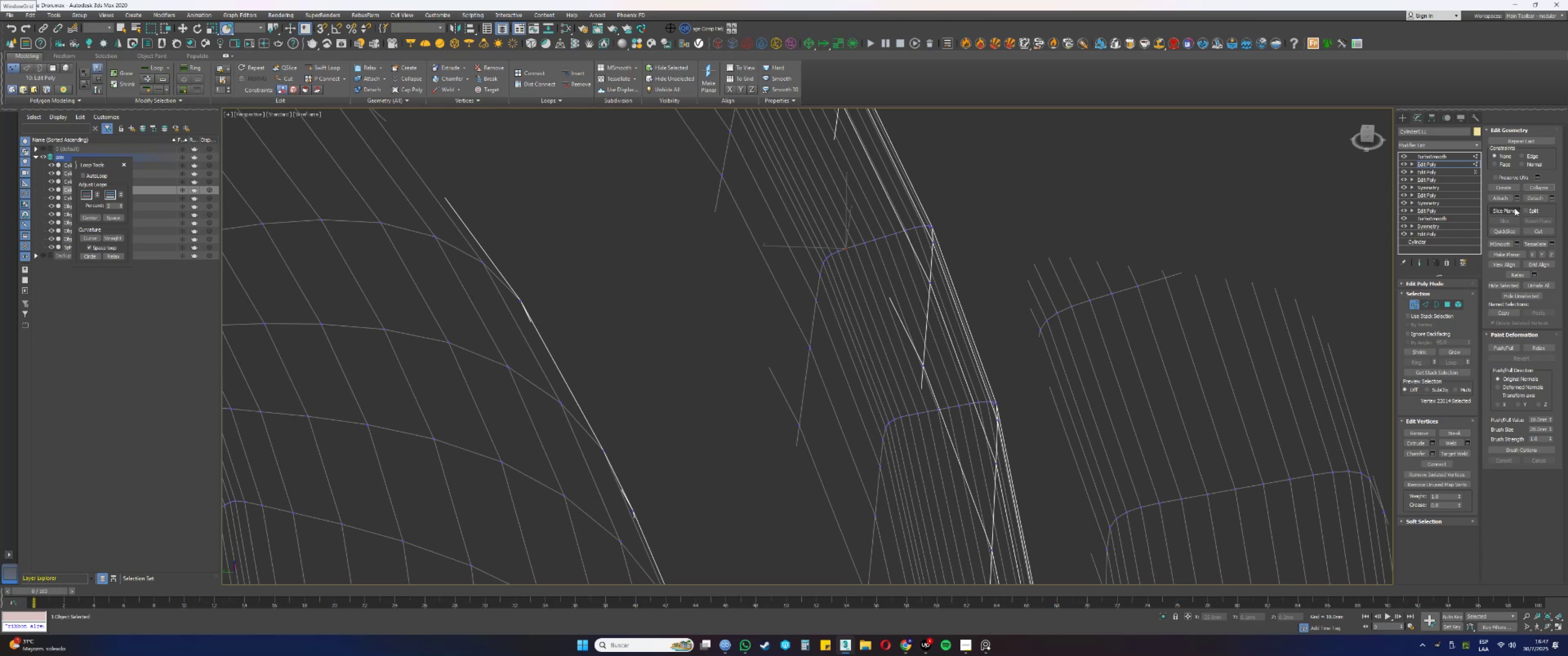 
wait(18.58)
 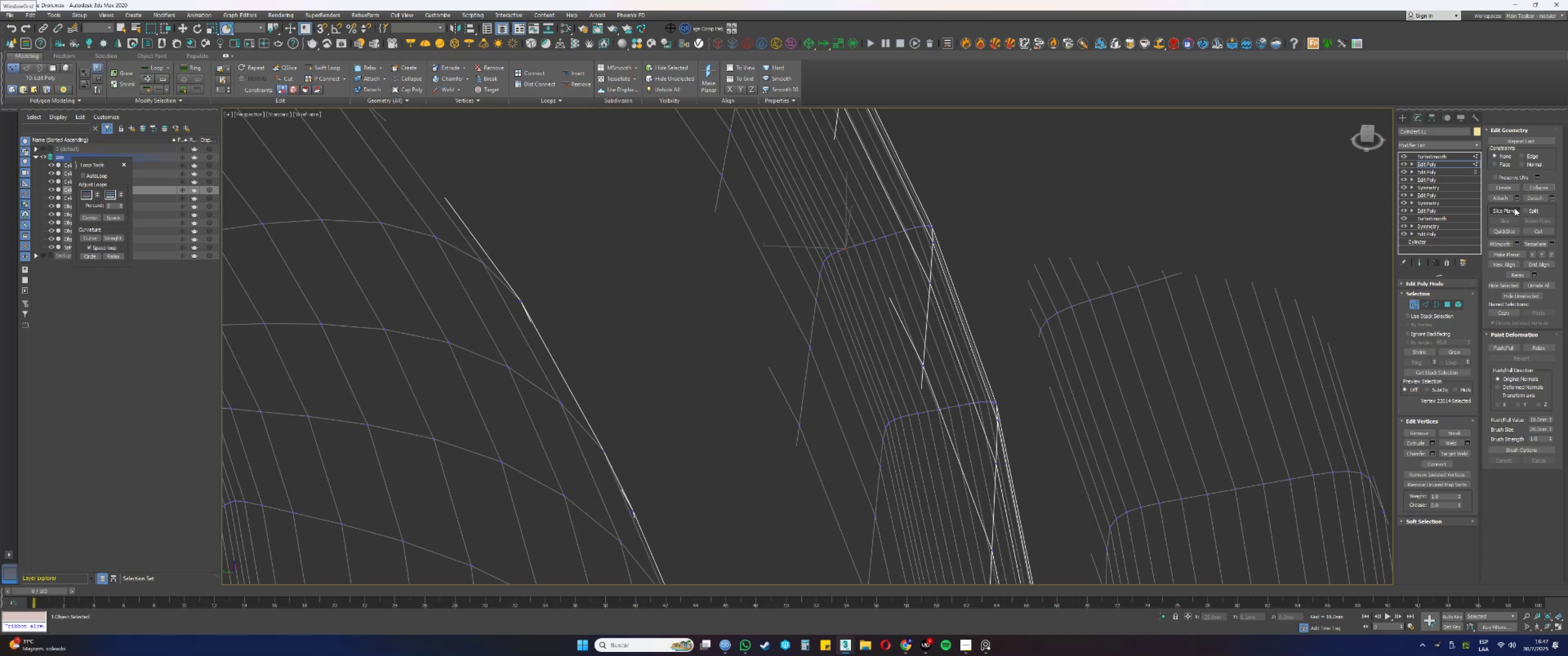 
left_click_drag(start_coordinate=[935, 293], to_coordinate=[927, 288])
 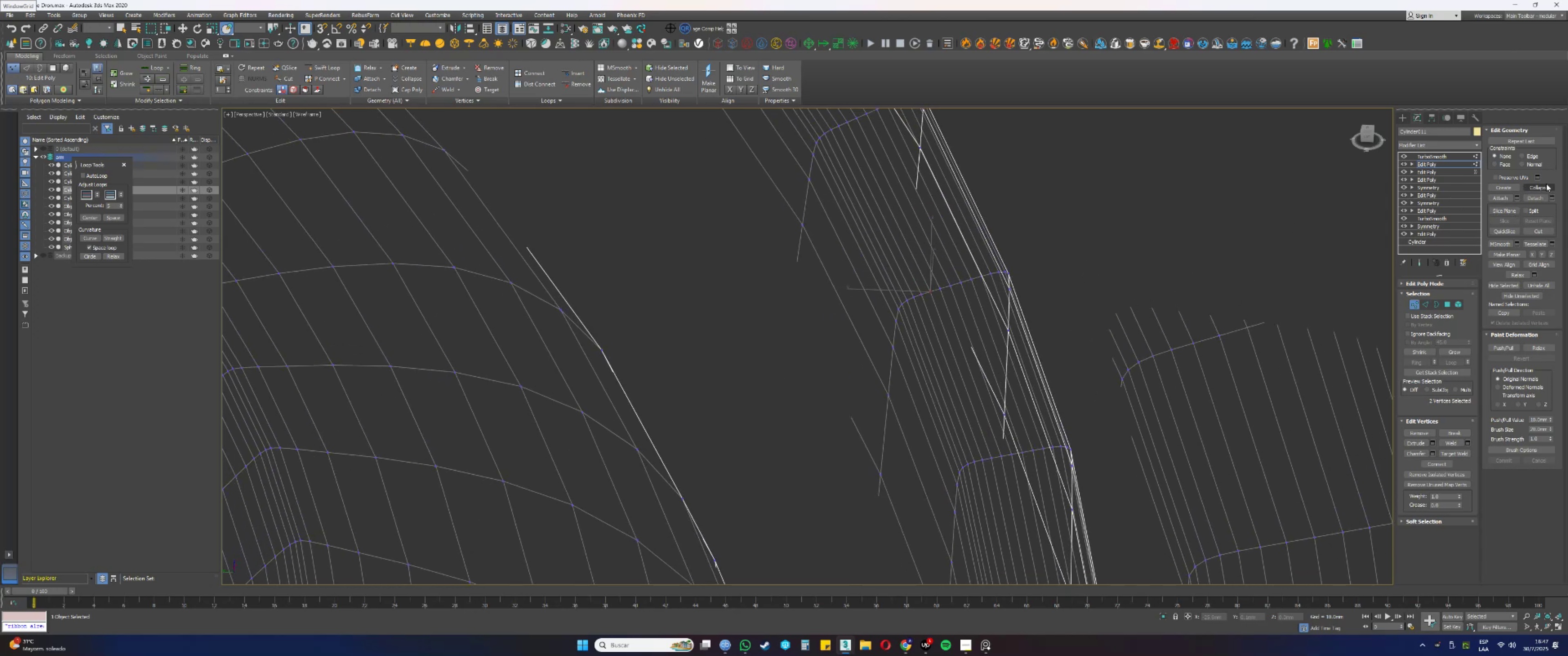 
left_click([1546, 184])
 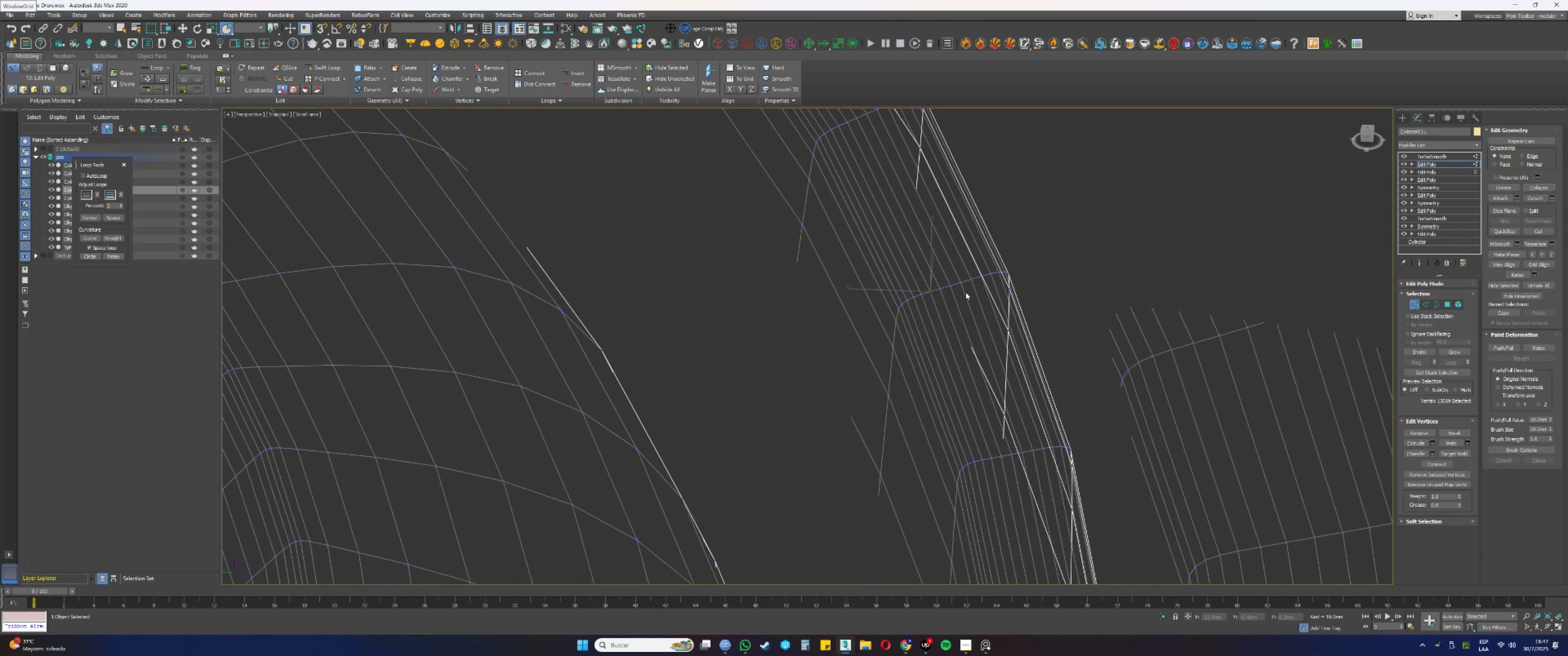 
left_click_drag(start_coordinate=[943, 292], to_coordinate=[937, 284])
 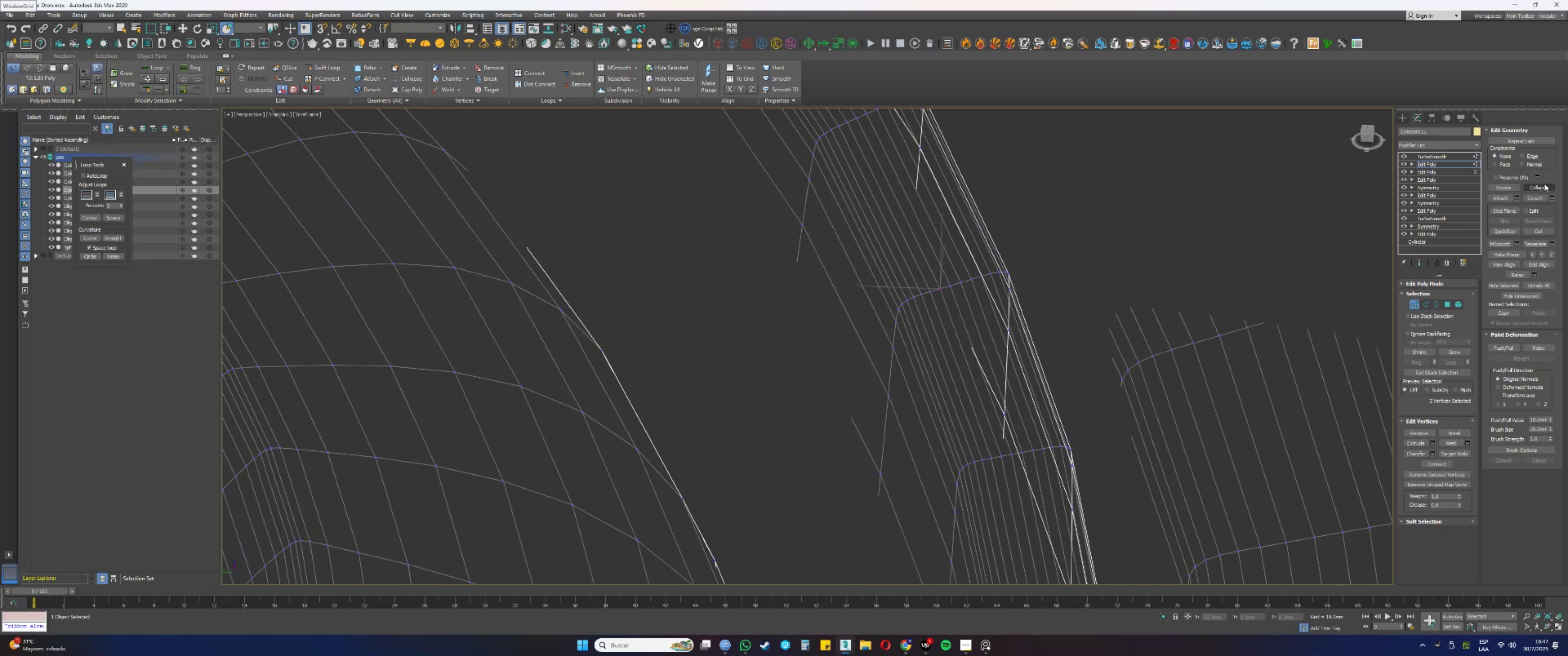 
left_click([1542, 185])
 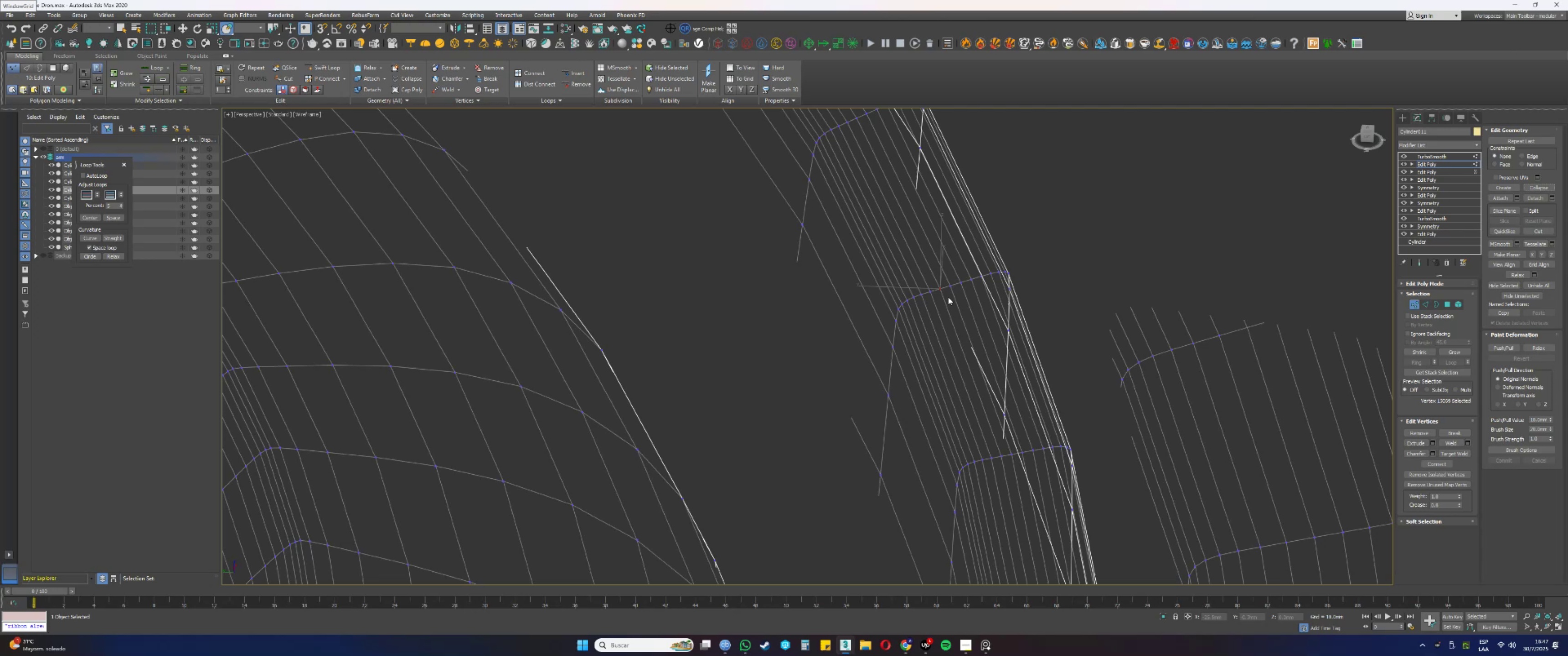 
left_click_drag(start_coordinate=[957, 292], to_coordinate=[950, 282])
 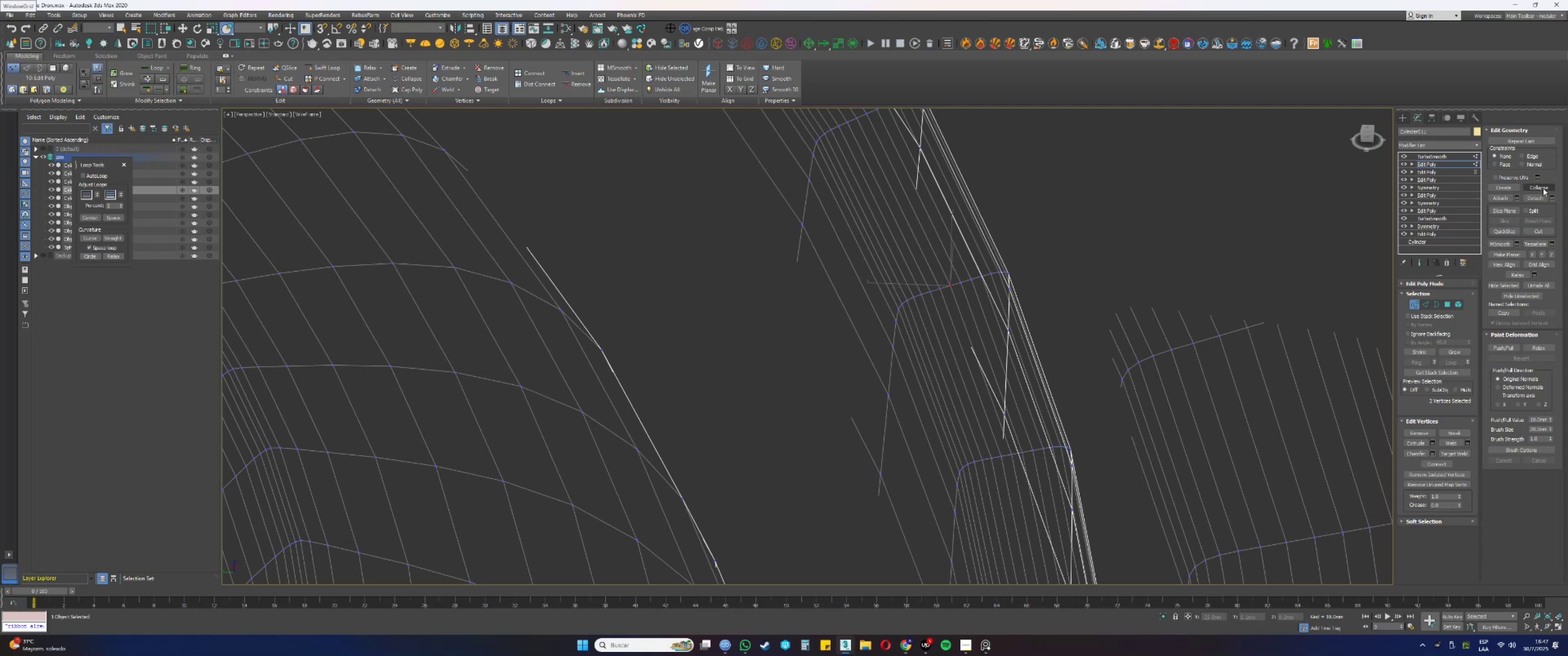 
left_click([1543, 188])
 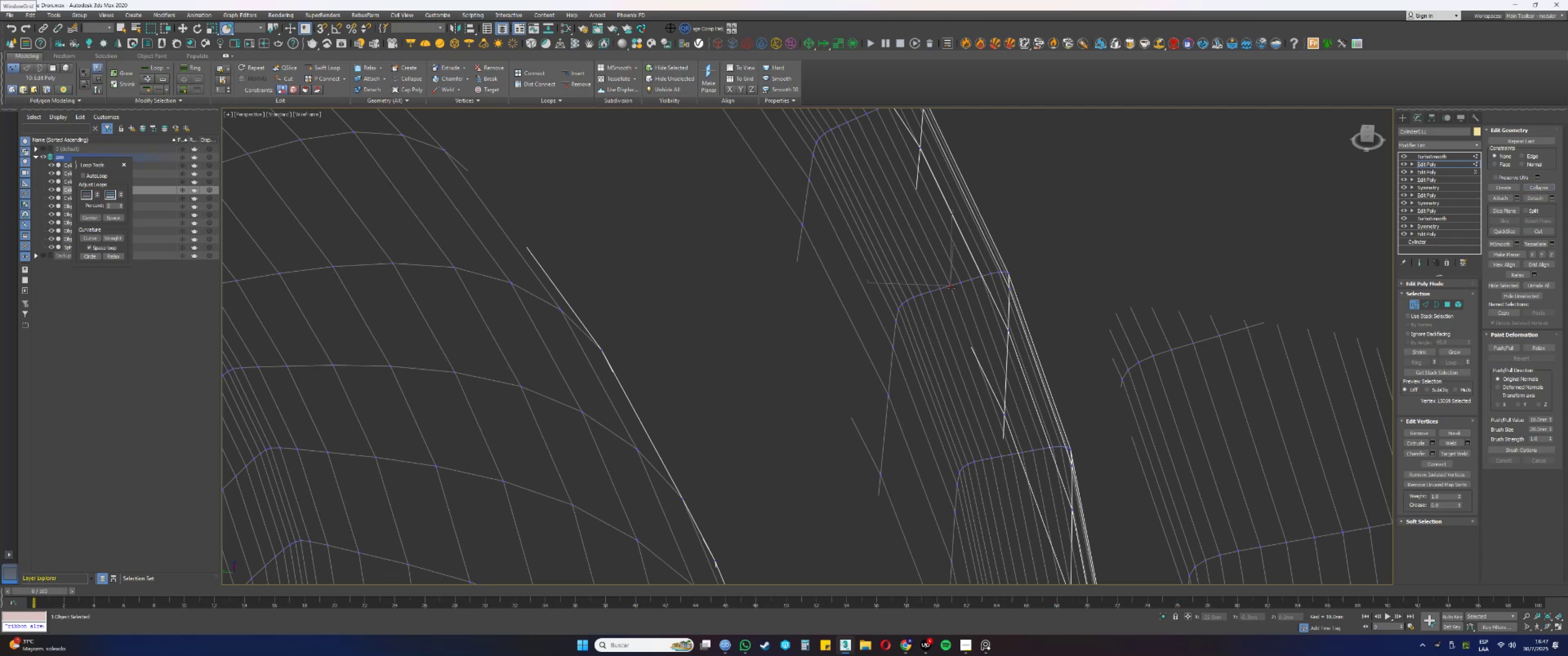 
left_click_drag(start_coordinate=[964, 288], to_coordinate=[956, 277])
 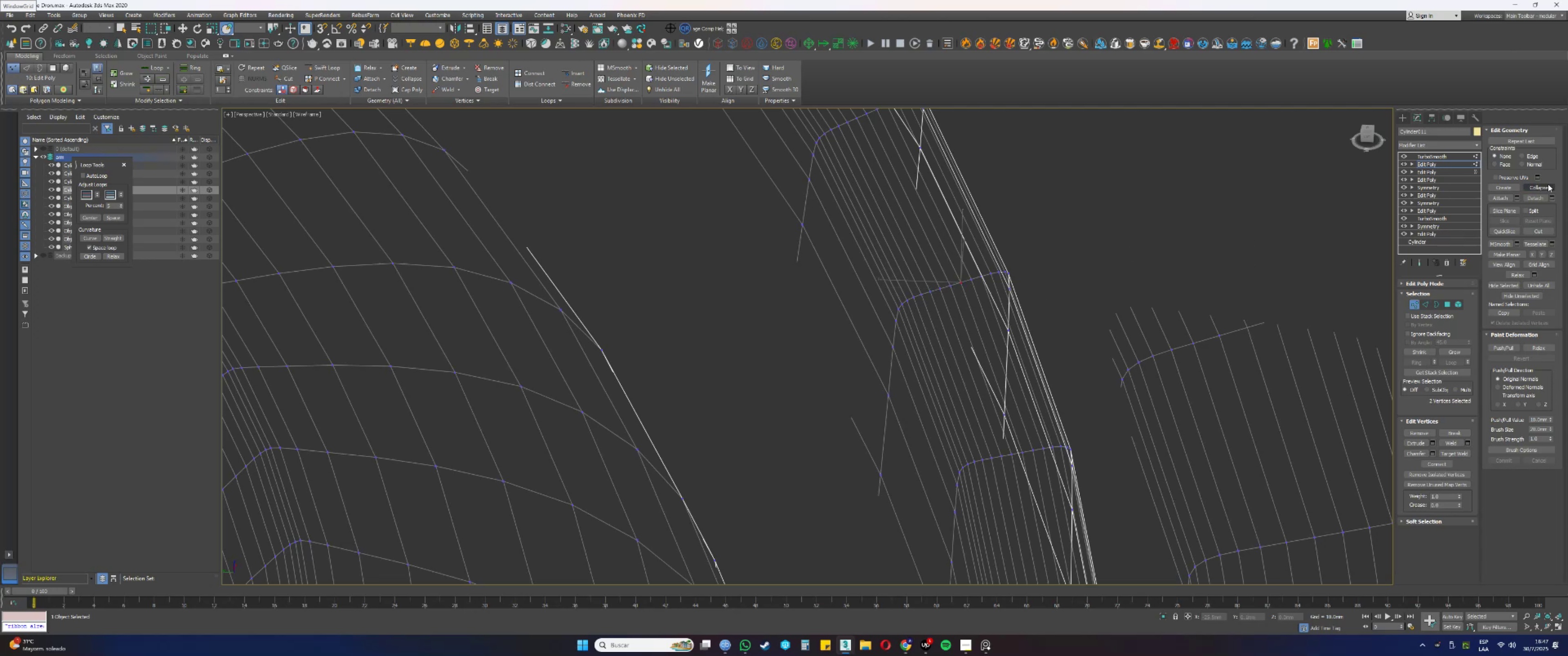 
left_click([1547, 185])
 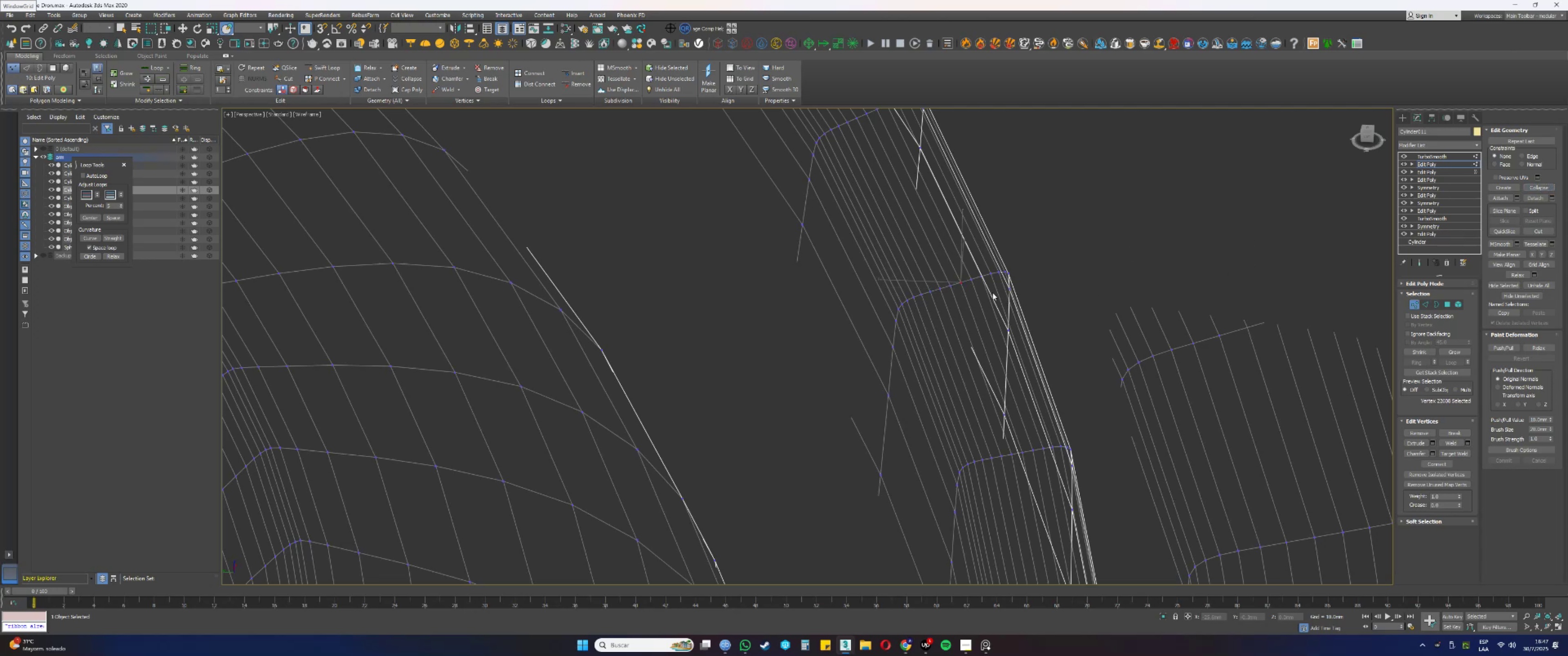 
left_click_drag(start_coordinate=[976, 285], to_coordinate=[968, 274])
 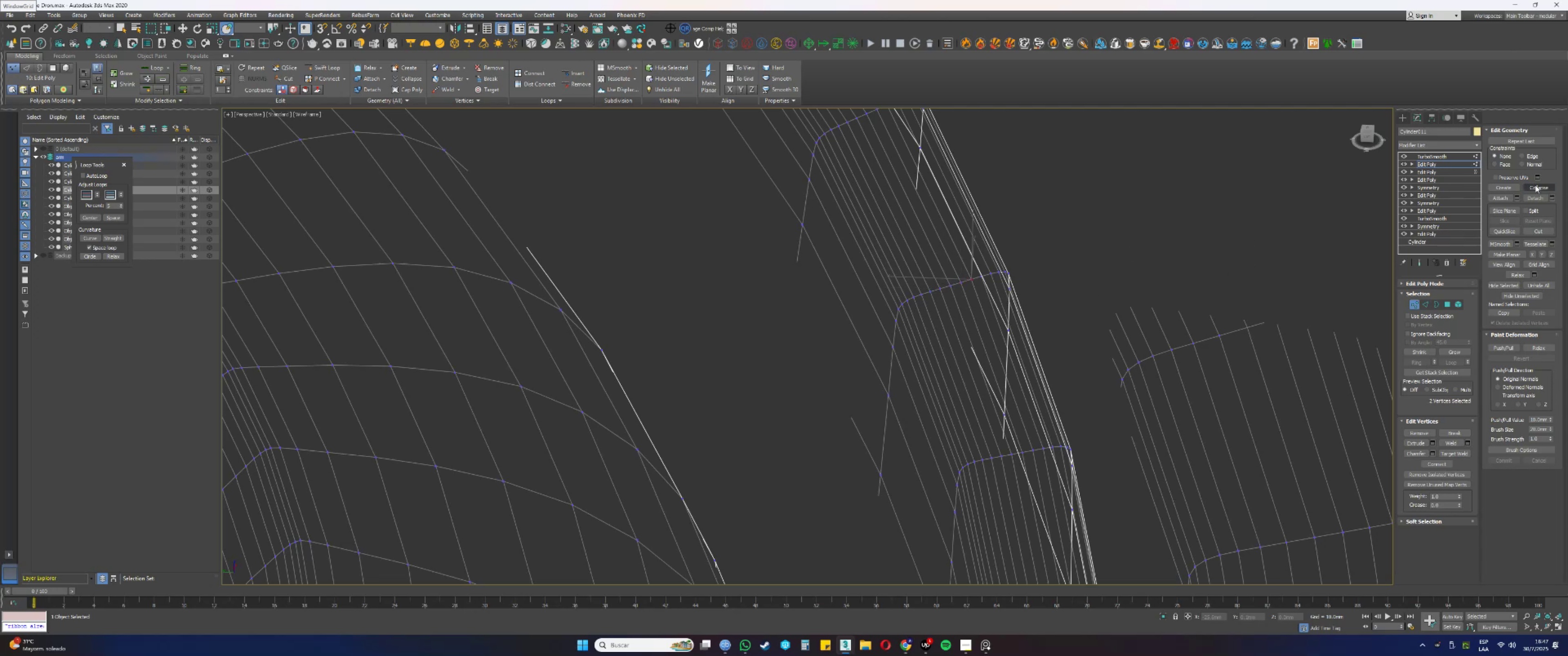 
left_click([1535, 185])
 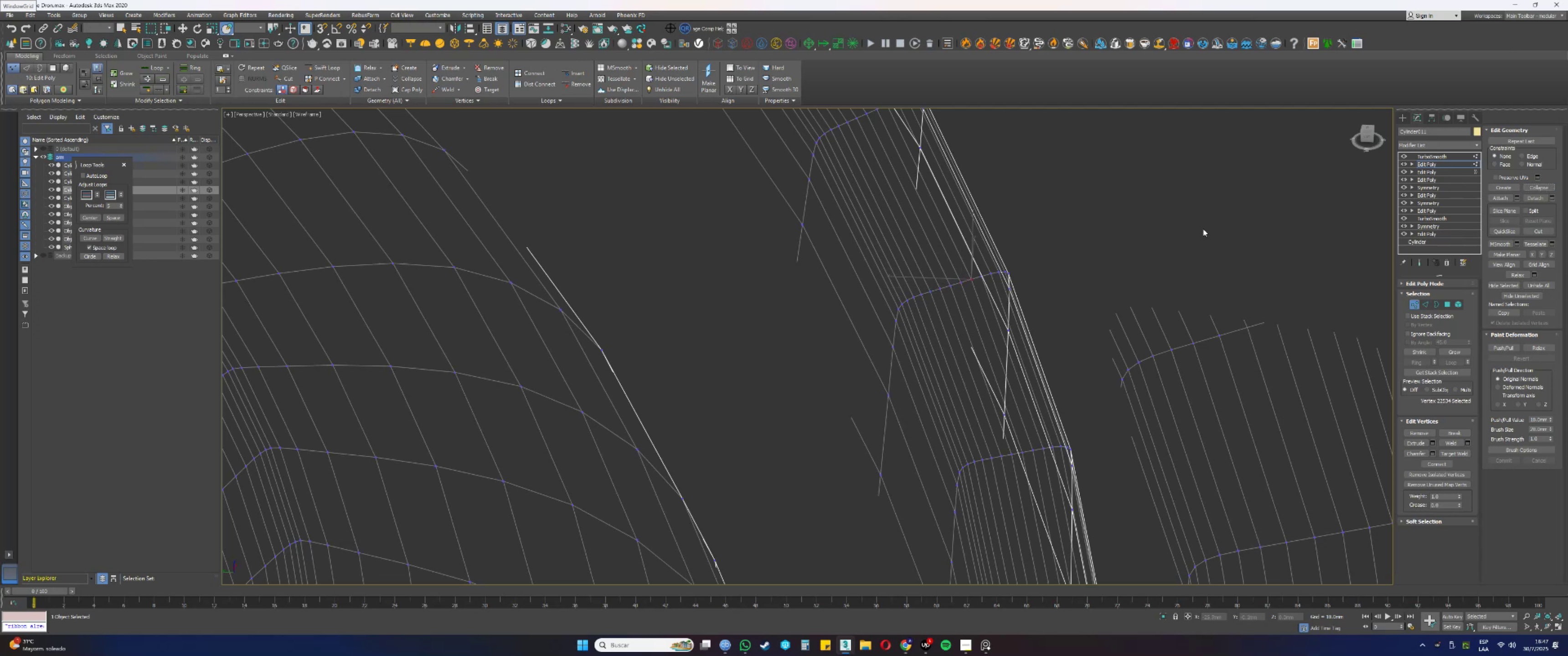 
hold_key(key=AltLeft, duration=0.57)
 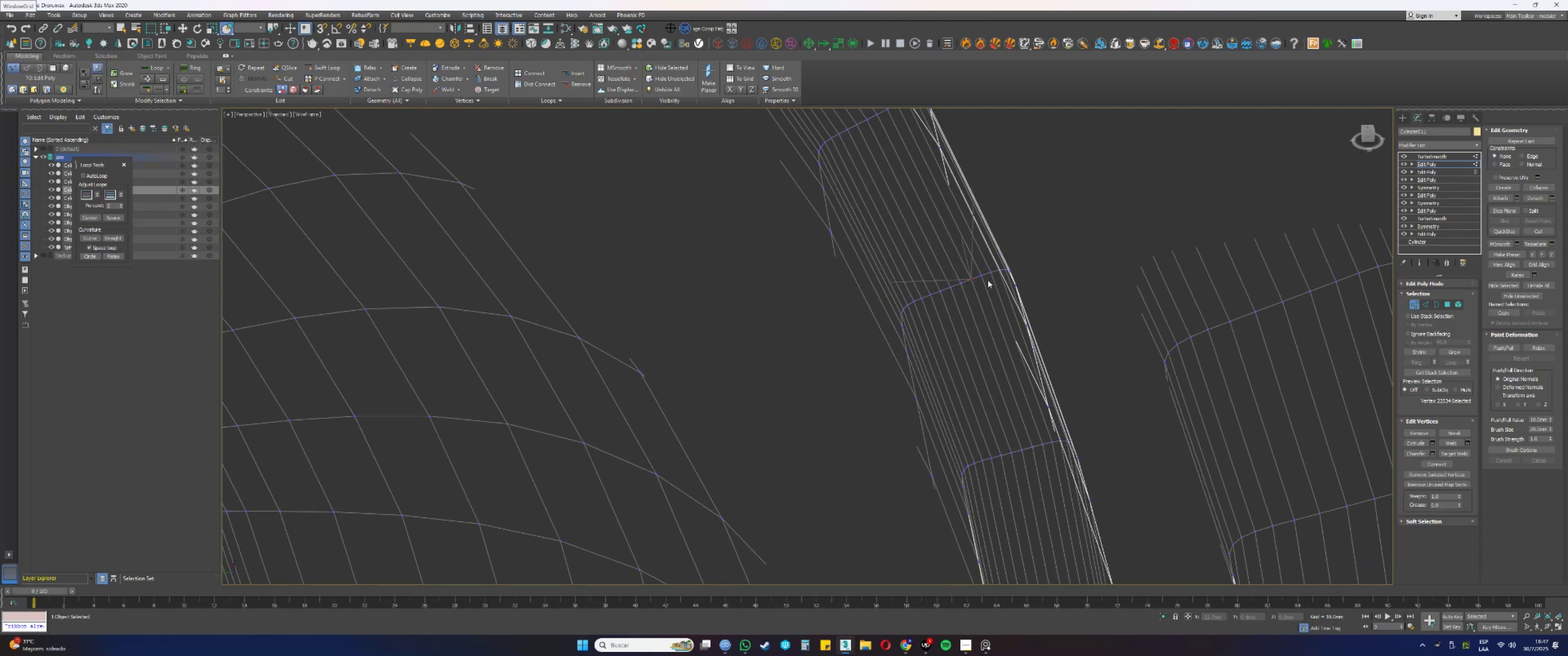 
left_click_drag(start_coordinate=[984, 279], to_coordinate=[976, 273])
 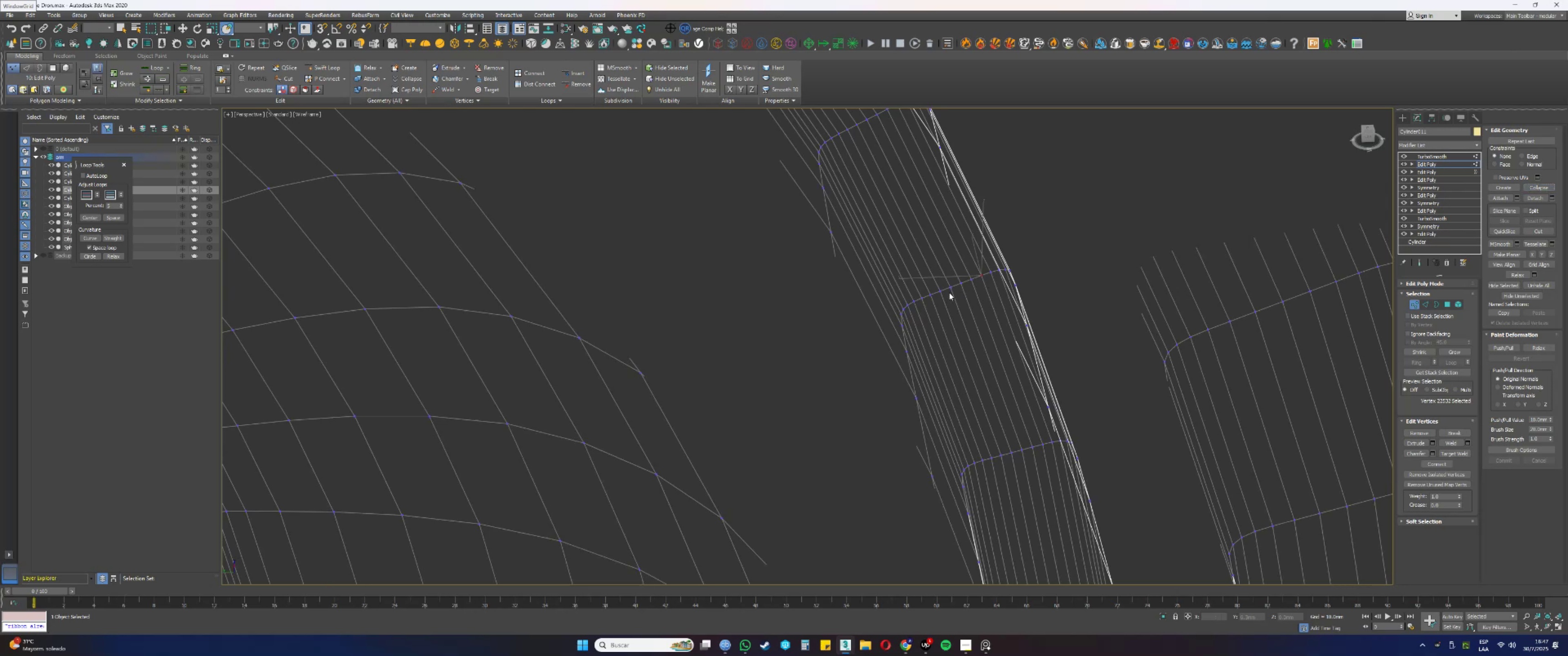 
left_click_drag(start_coordinate=[994, 277], to_coordinate=[984, 267])
 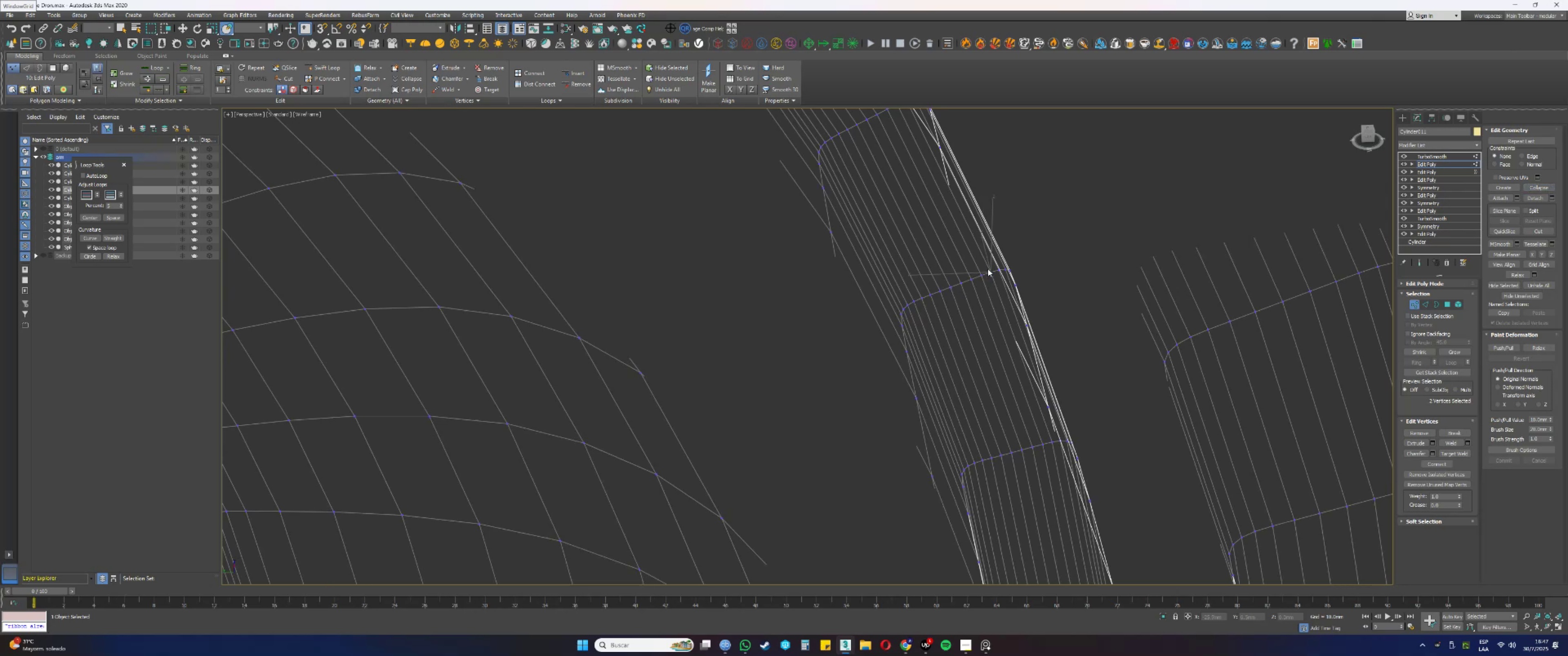 
hold_key(key=AltLeft, duration=0.65)
 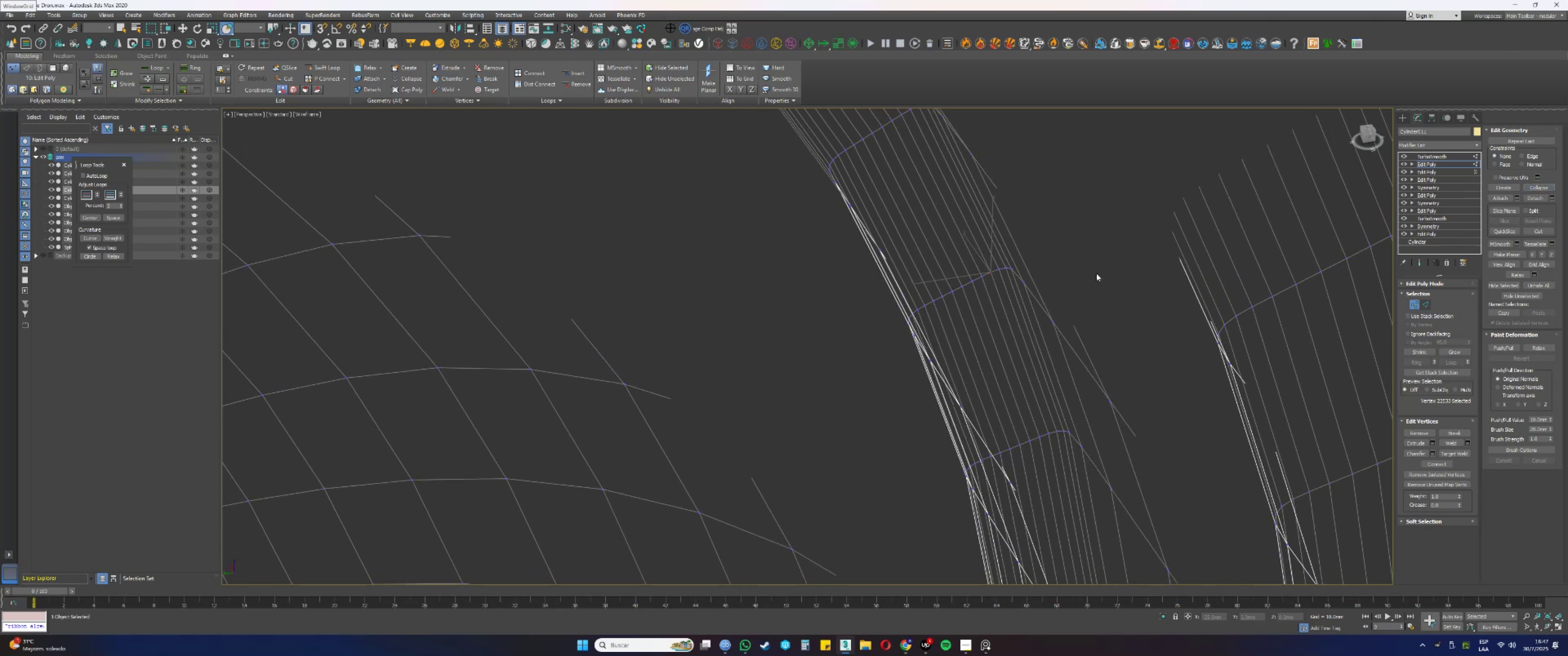 
left_click_drag(start_coordinate=[1002, 275], to_coordinate=[997, 267])
 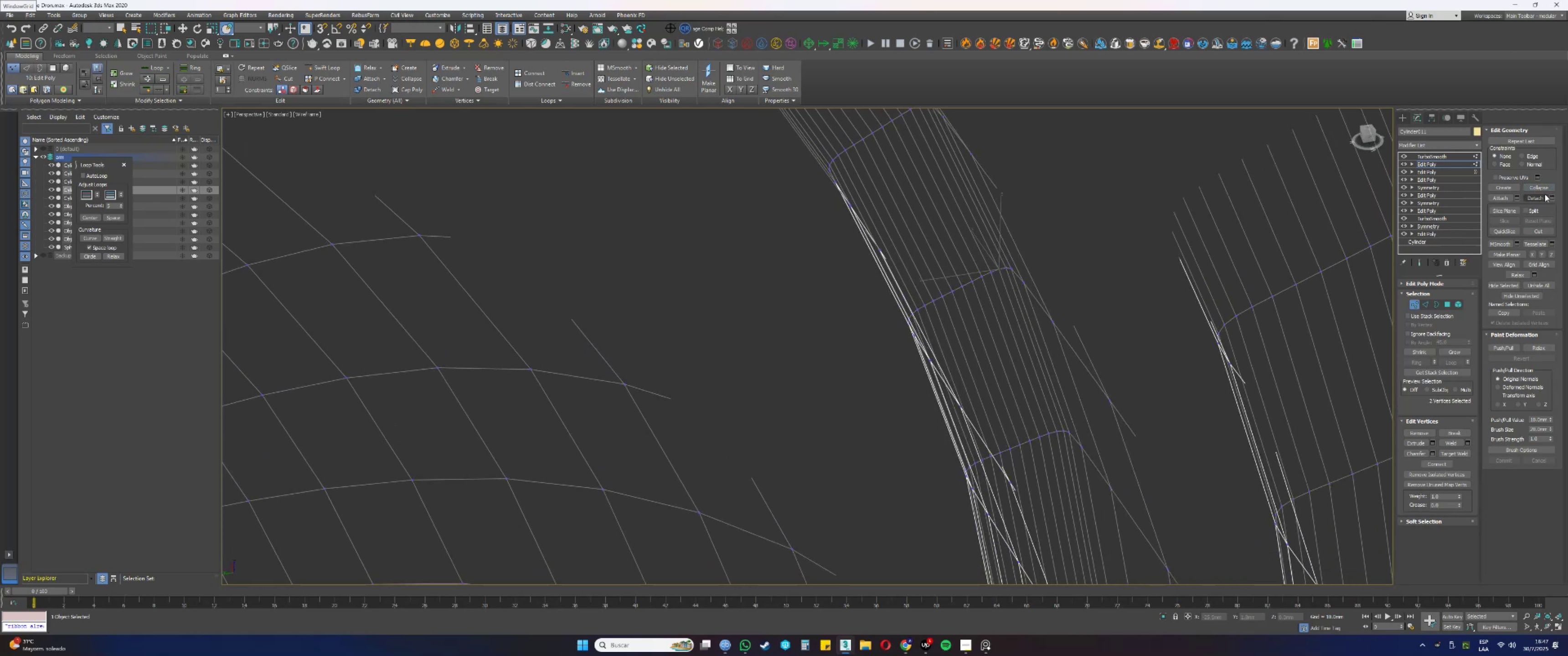 
left_click([1540, 190])
 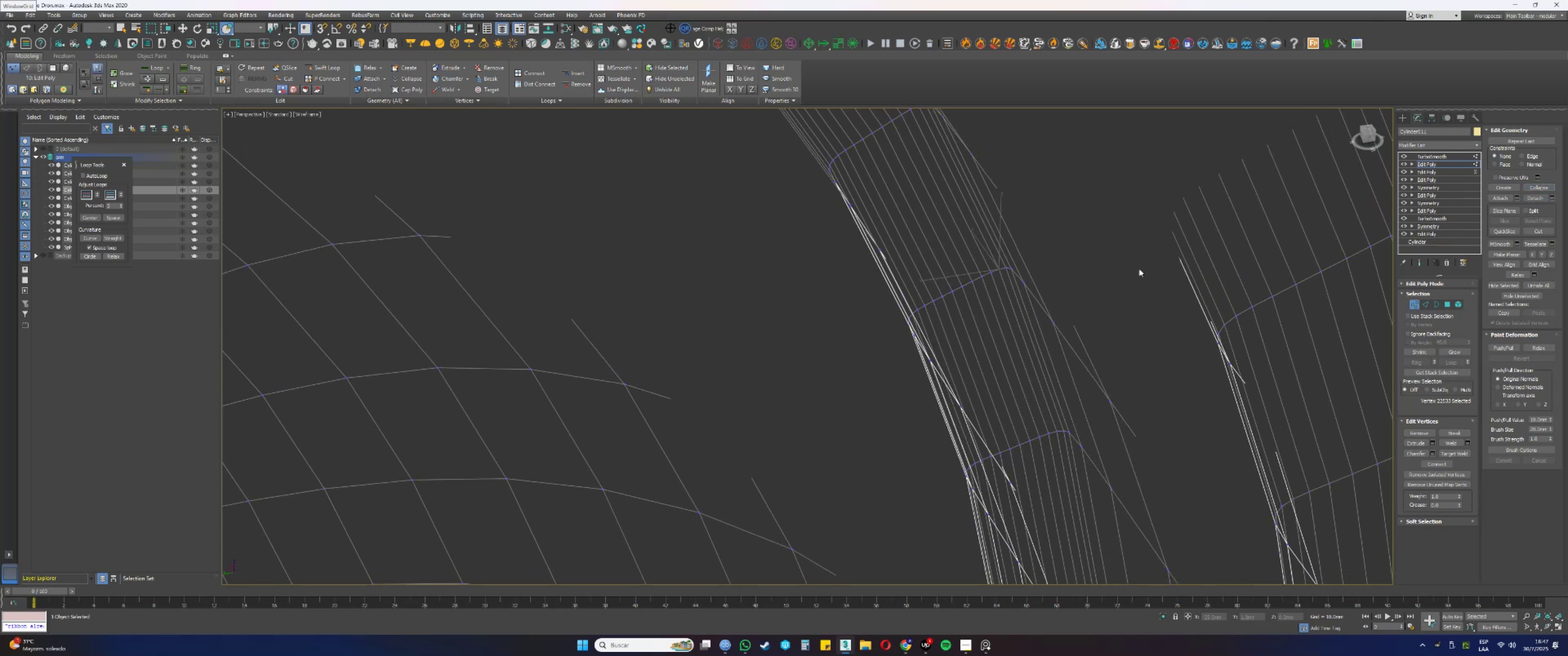 
hold_key(key=AltLeft, duration=0.42)
 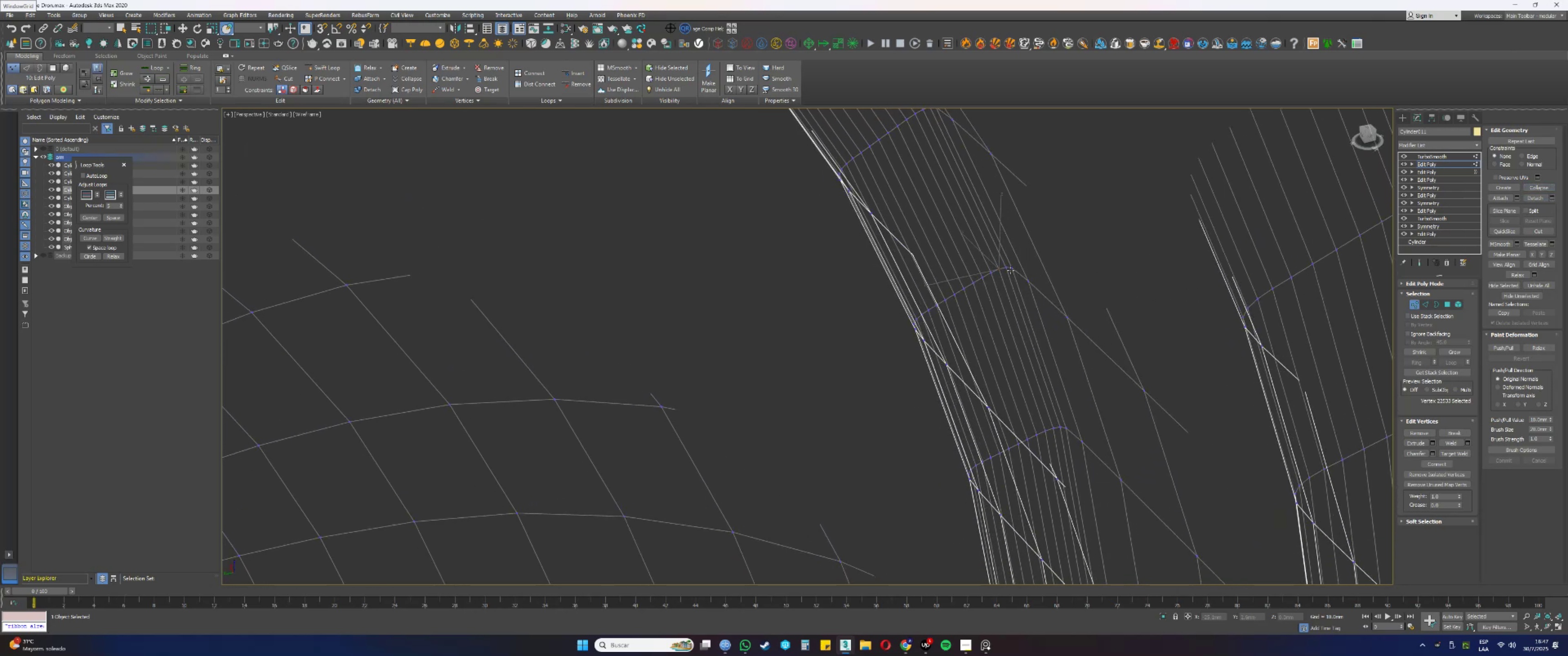 
left_click_drag(start_coordinate=[1008, 274], to_coordinate=[1007, 262])
 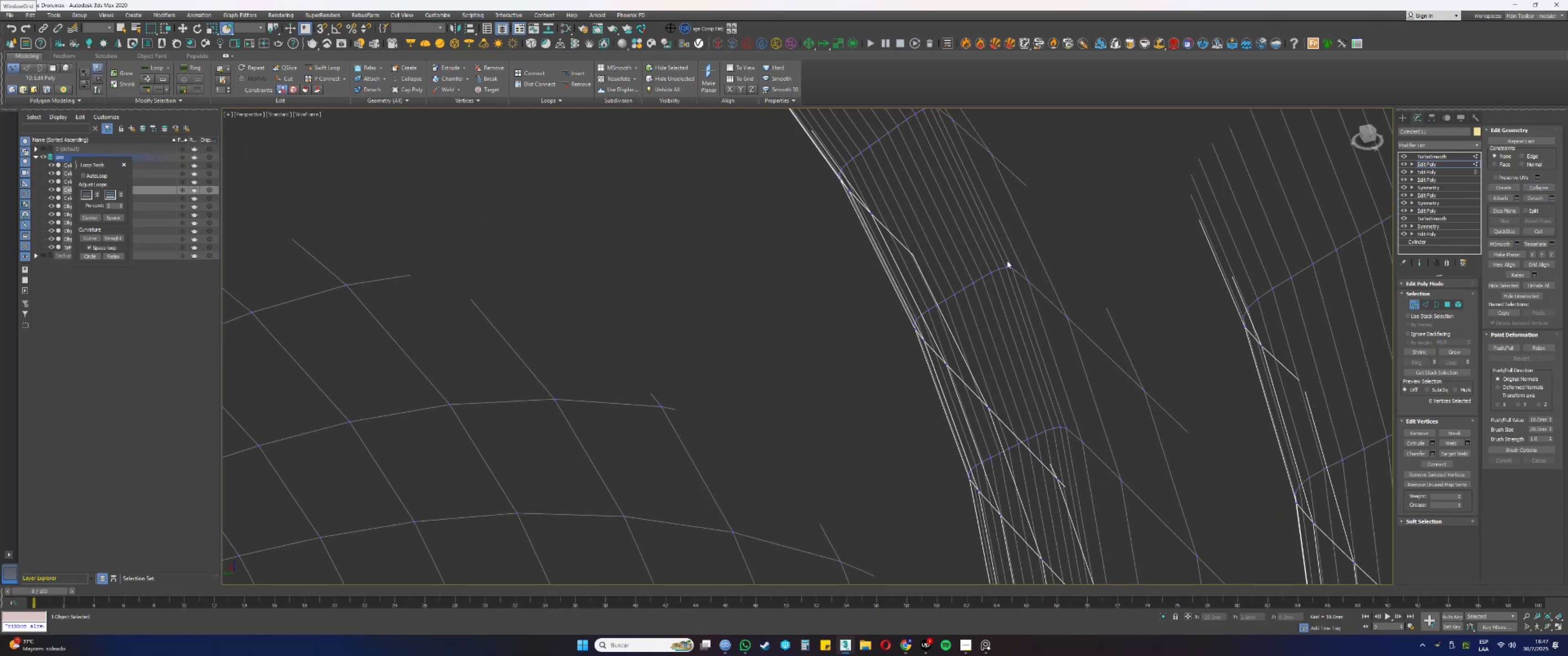 
left_click_drag(start_coordinate=[1007, 256], to_coordinate=[1006, 272])
 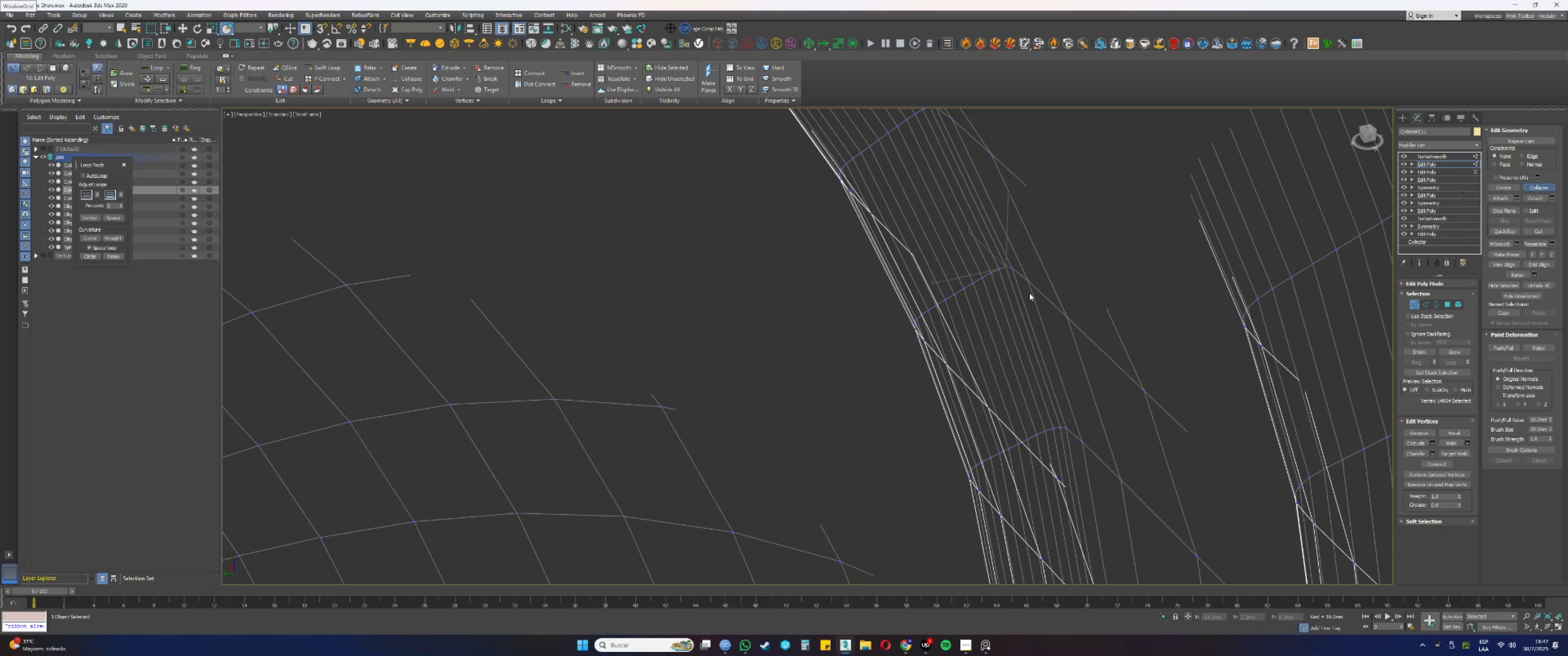 
left_click_drag(start_coordinate=[1018, 274], to_coordinate=[1007, 264])
 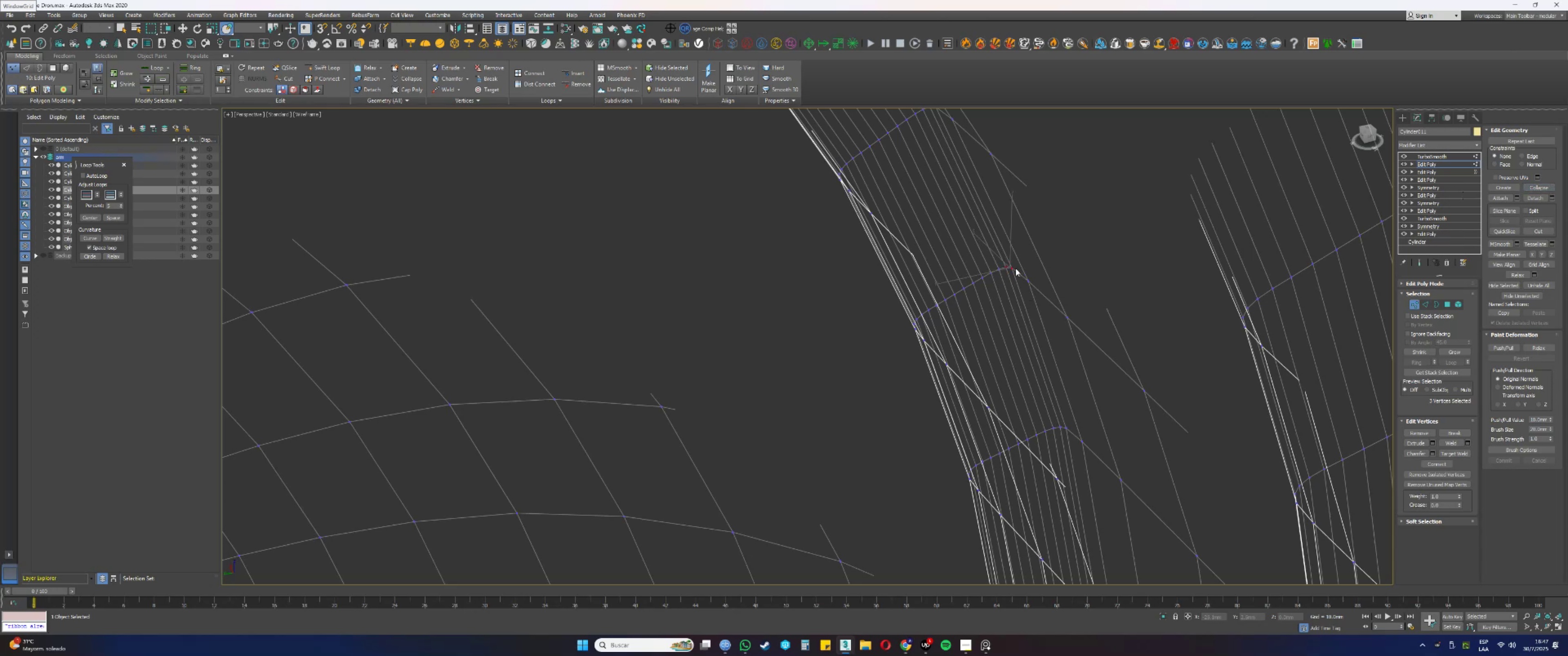 
hold_key(key=AltLeft, duration=0.47)
left_click_drag(start_coordinate=[1005, 270], to_coordinate=[1003, 259])
 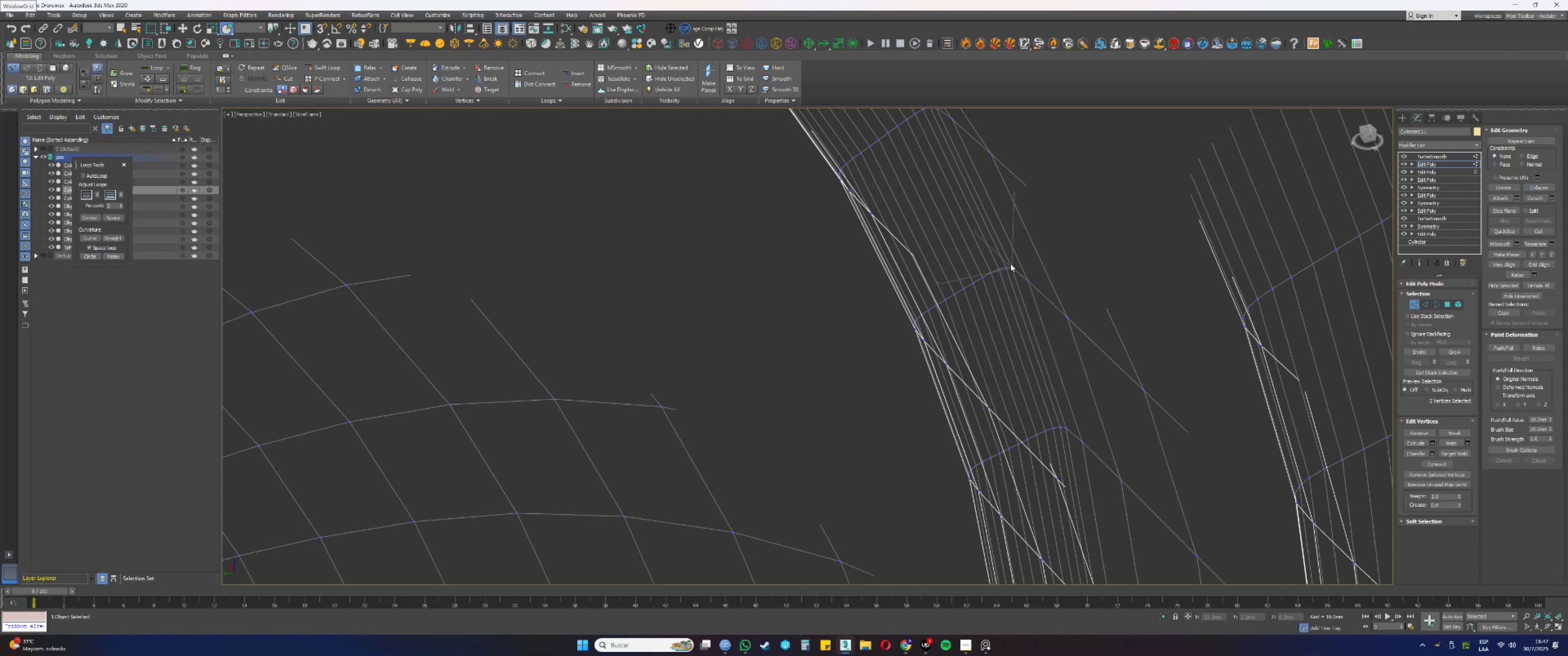 
left_click_drag(start_coordinate=[1016, 264], to_coordinate=[1010, 274])
 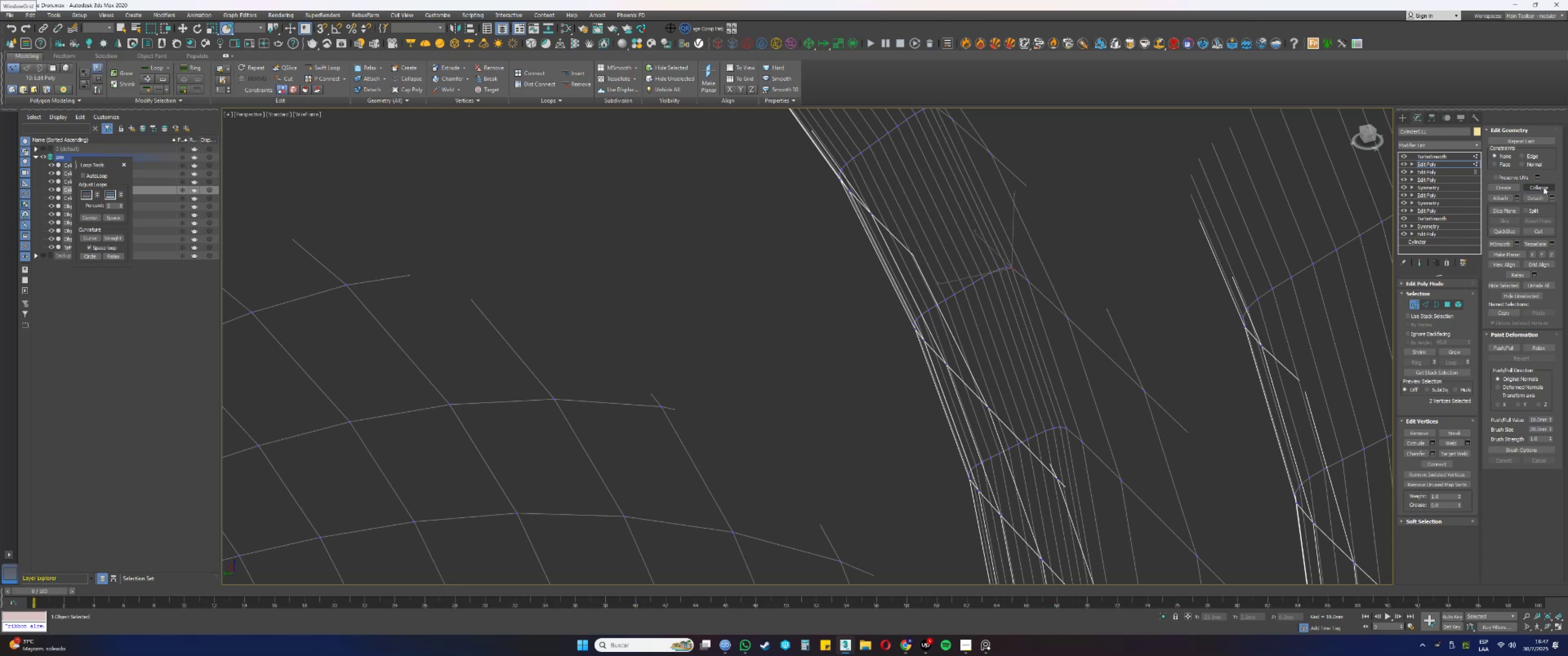 
left_click([1544, 187])
 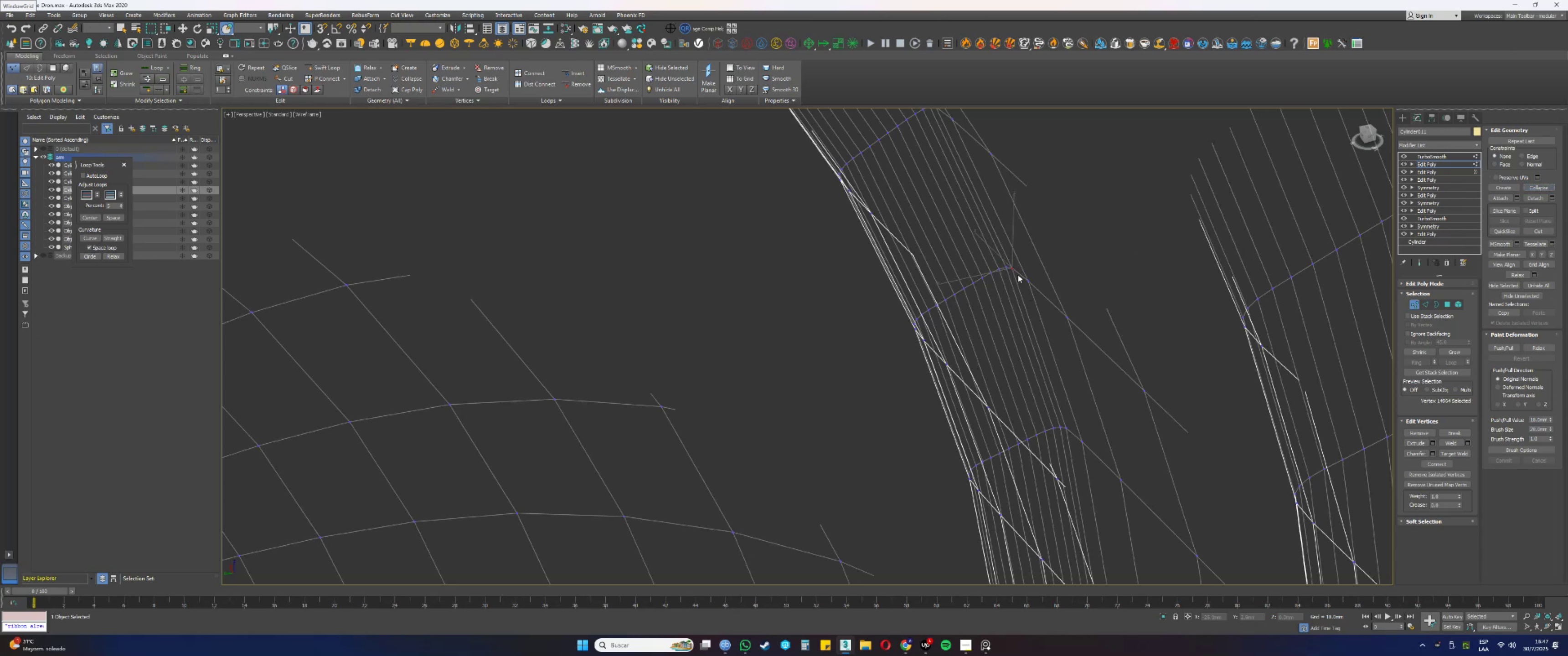 
left_click_drag(start_coordinate=[1039, 285], to_coordinate=[1026, 269])
 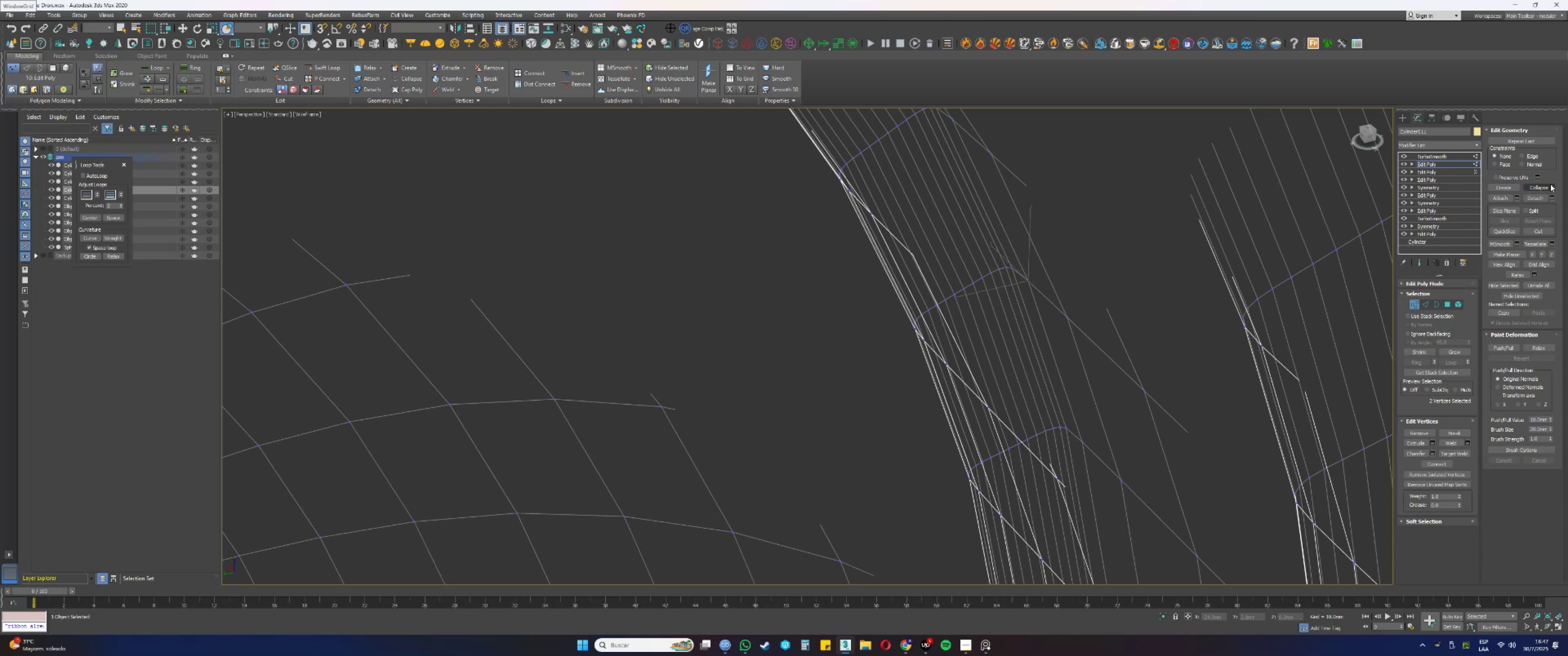 
left_click([1549, 184])
 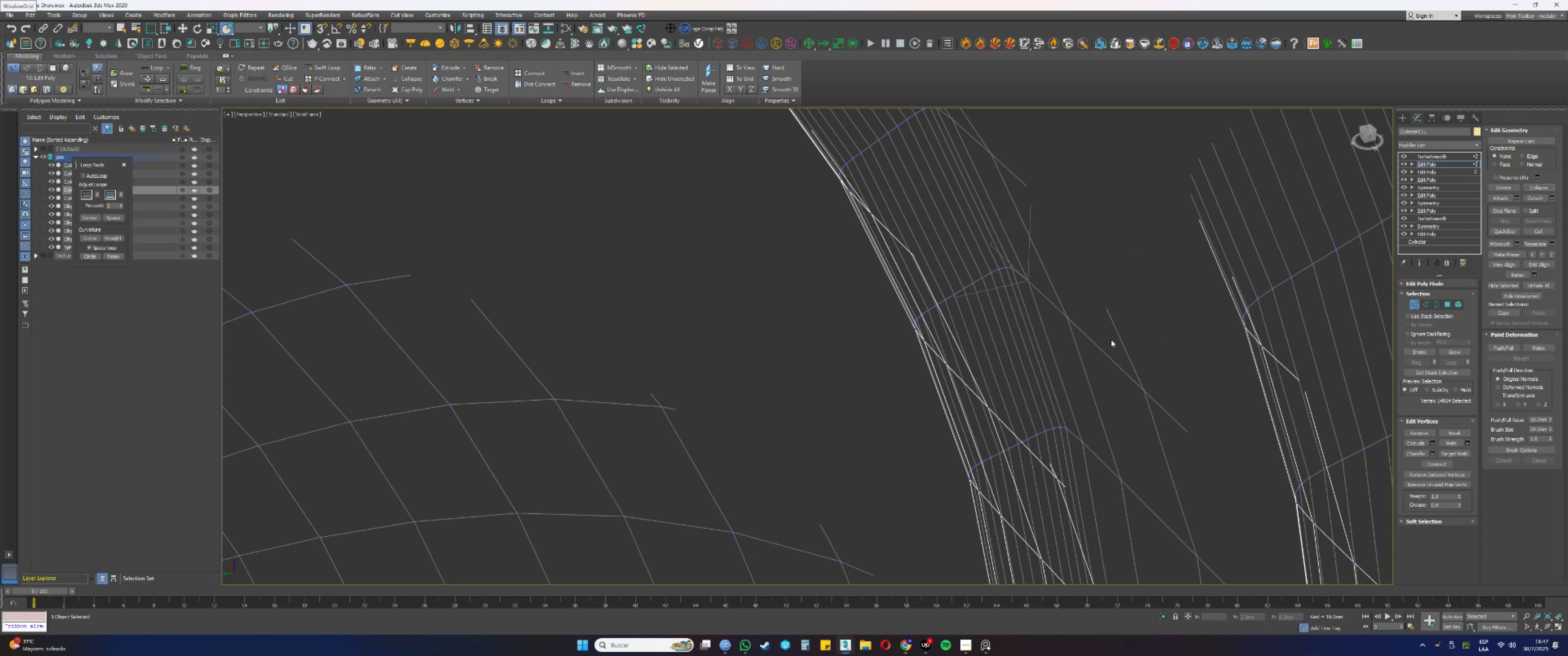 
left_click_drag(start_coordinate=[1076, 331], to_coordinate=[1059, 305])
 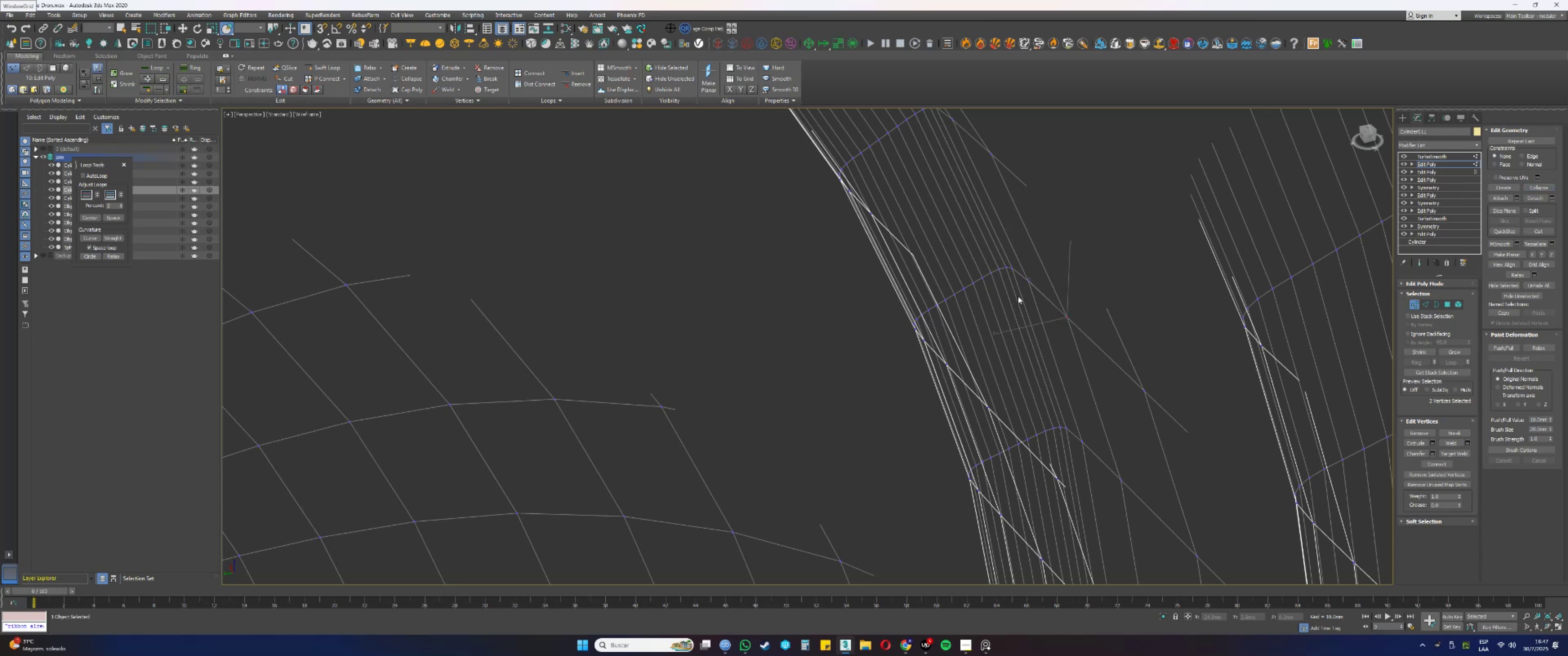 
hold_key(key=ControlLeft, duration=1.47)
 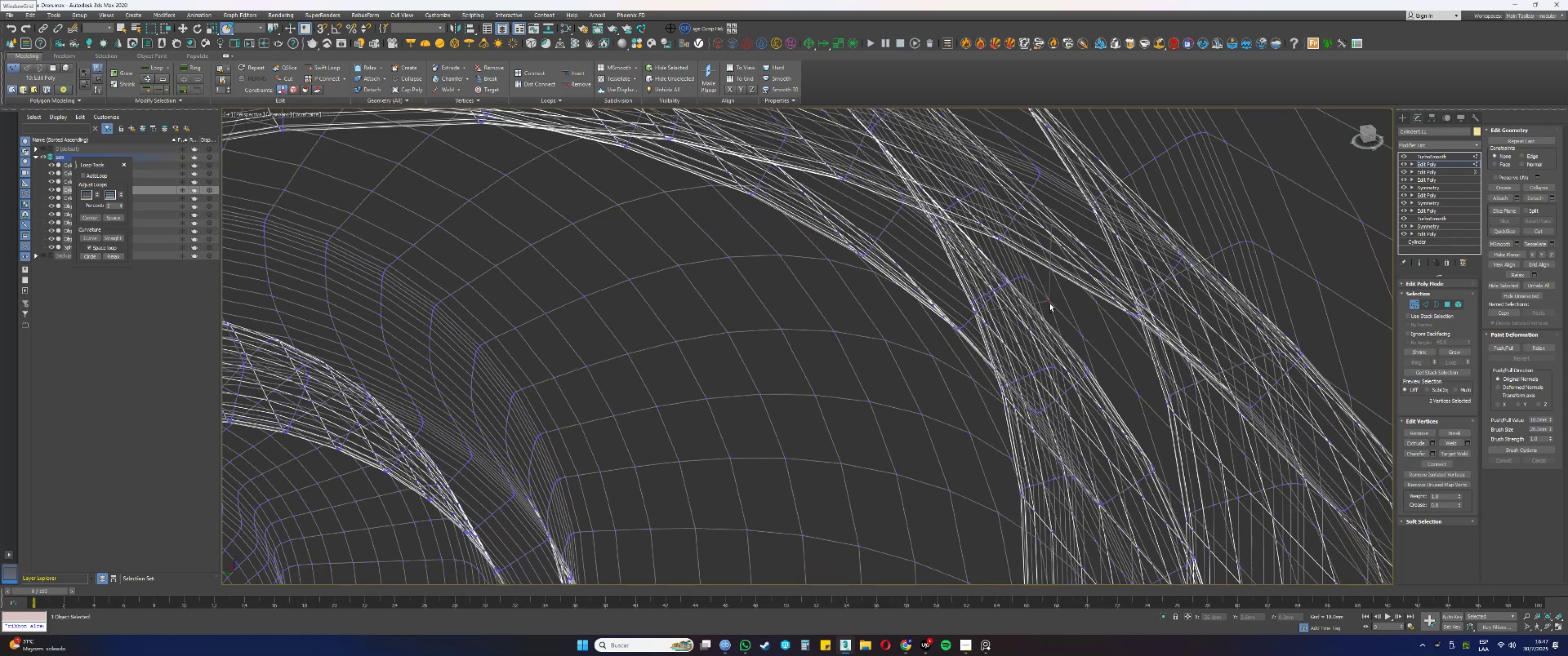 
hold_key(key=AltLeft, duration=1.31)
 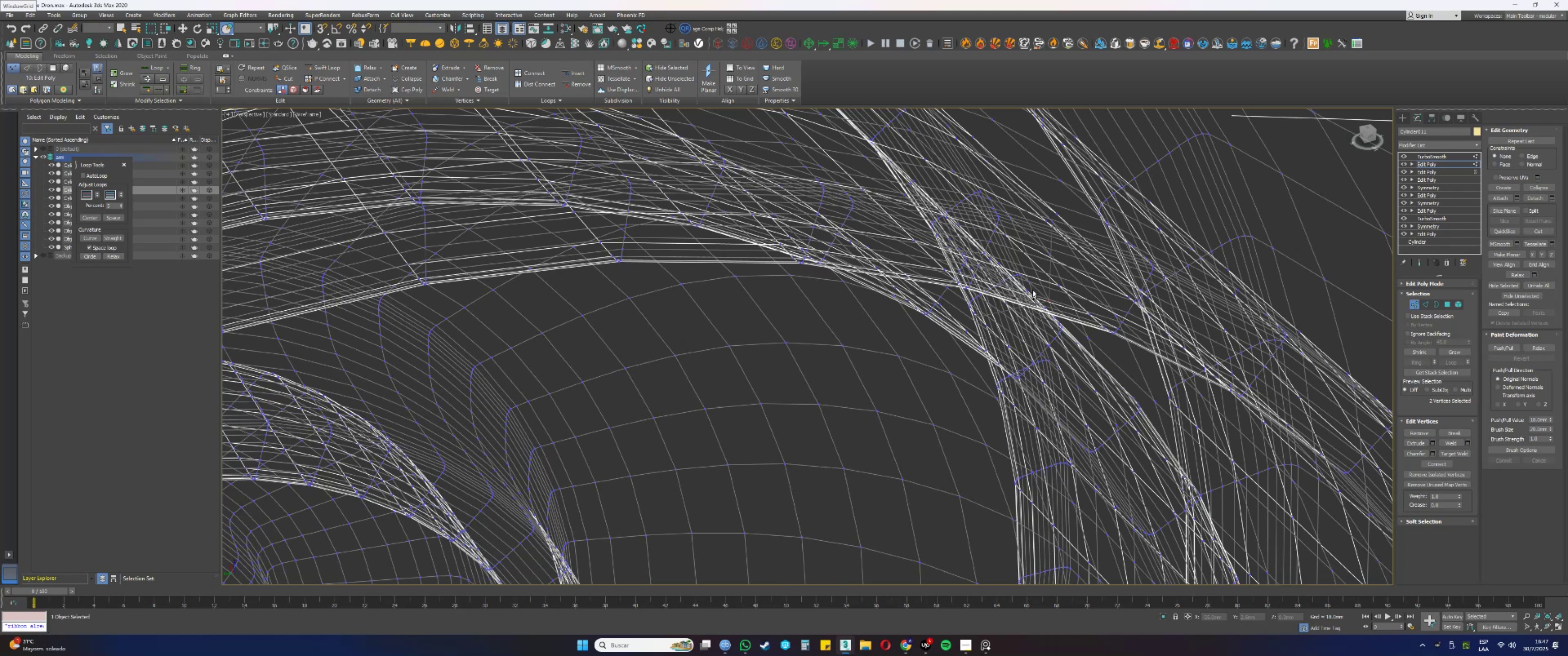 
hold_key(key=AltLeft, duration=0.78)
 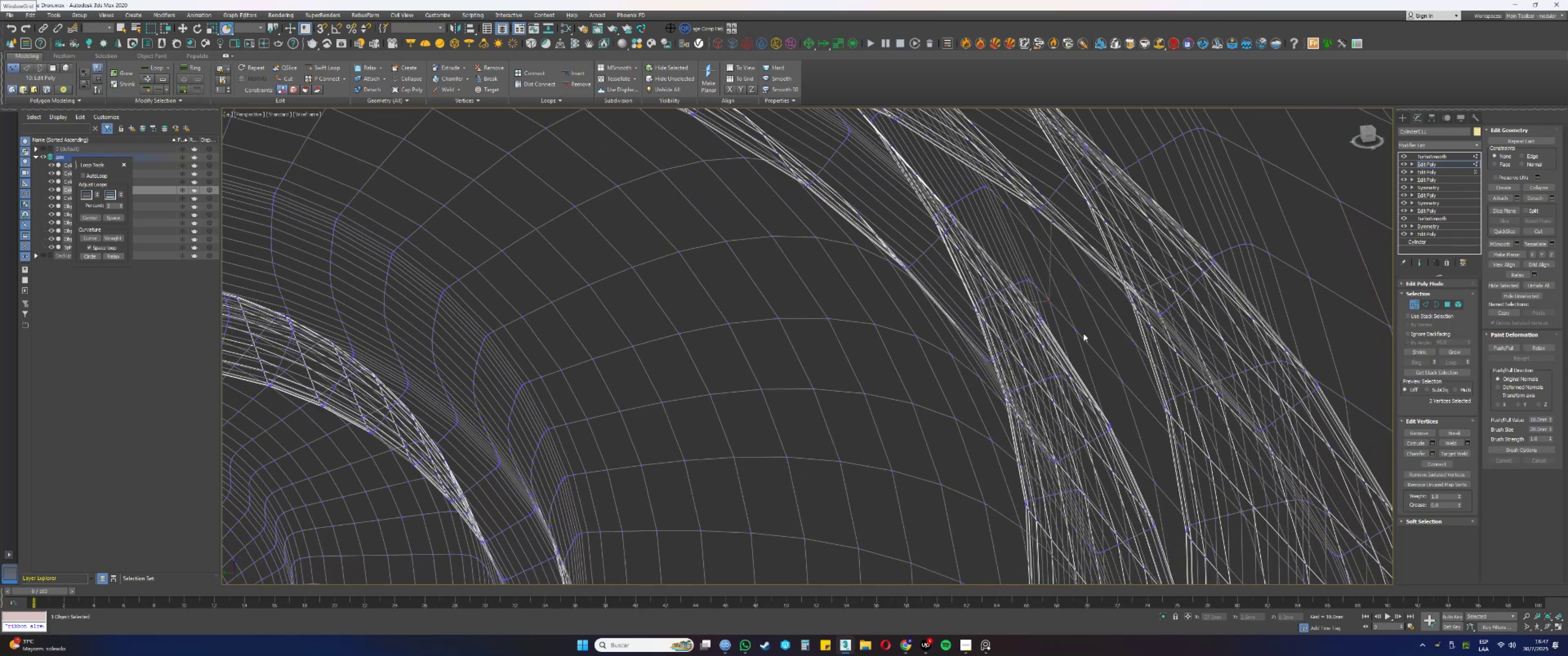 
scroll: coordinate [1085, 332], scroll_direction: up, amount: 1.0
 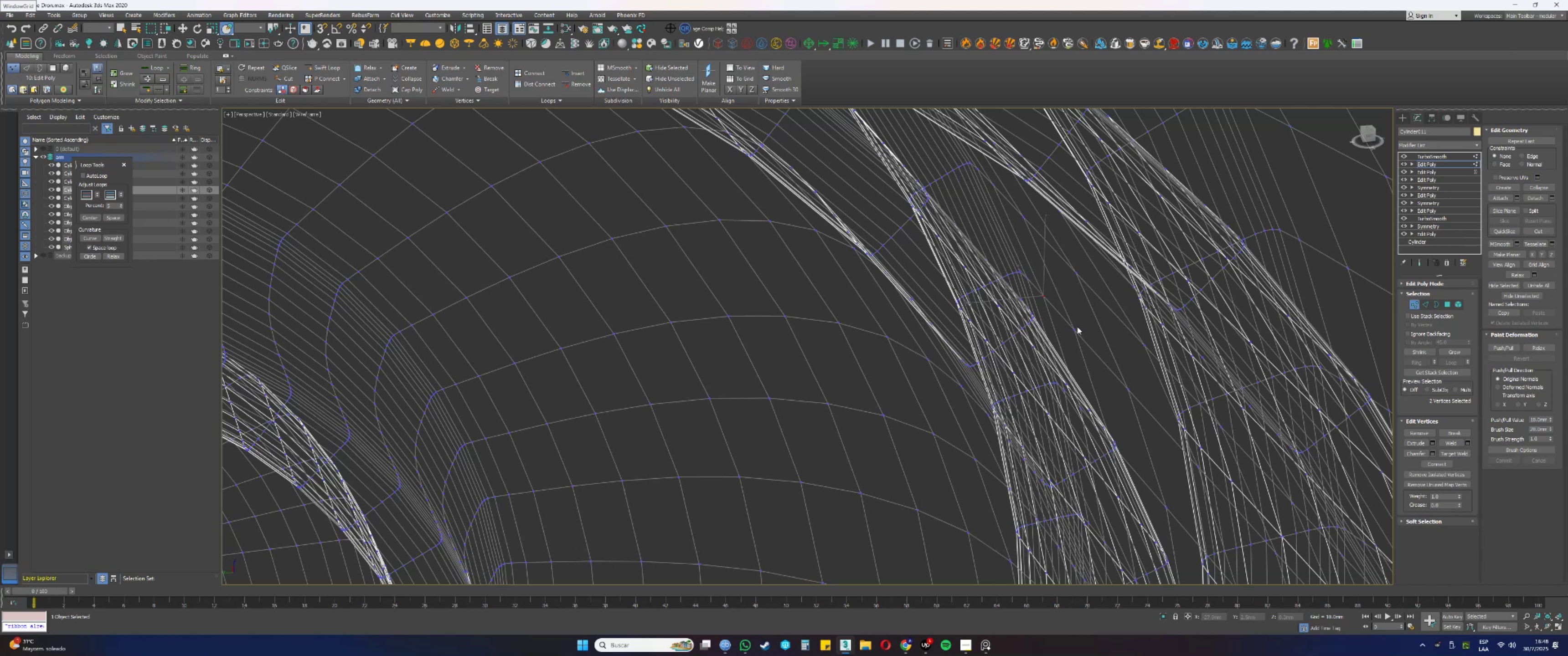 
wait(15.17)
 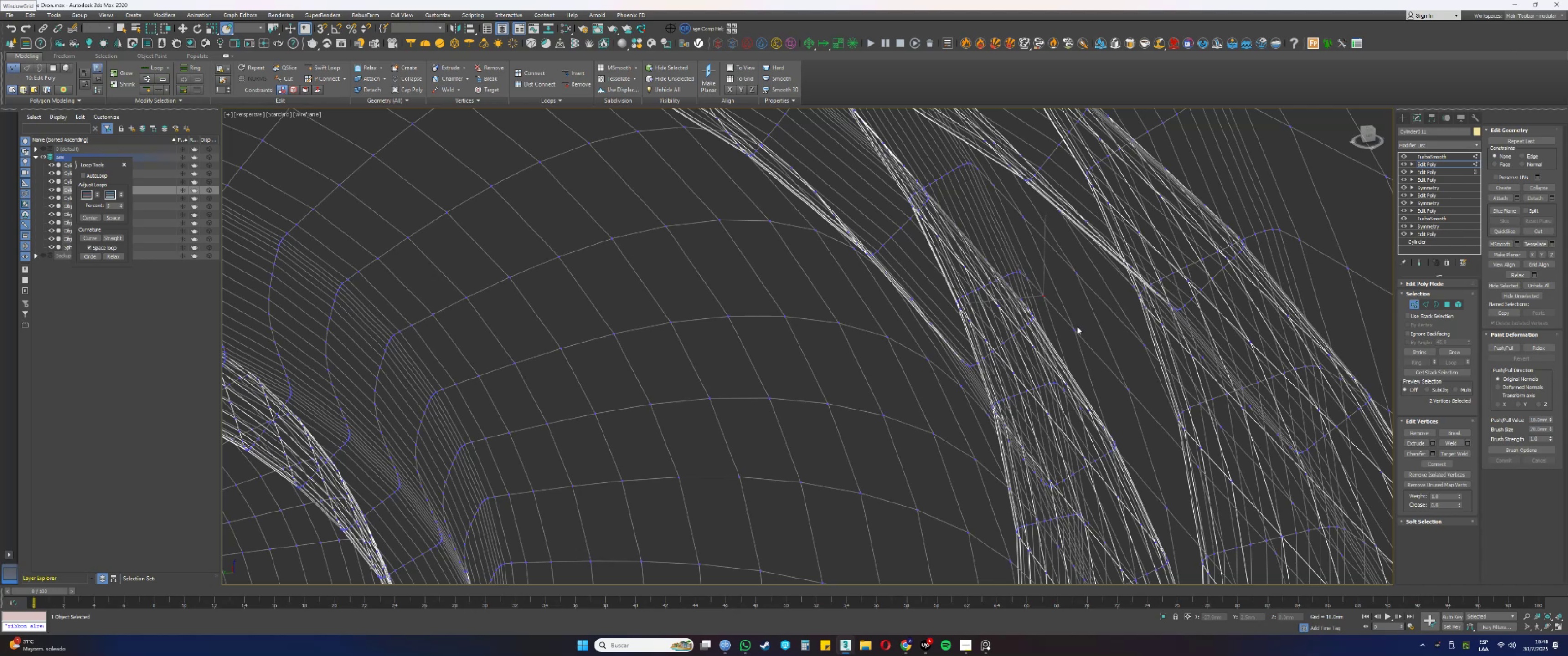 
left_click([1534, 189])
 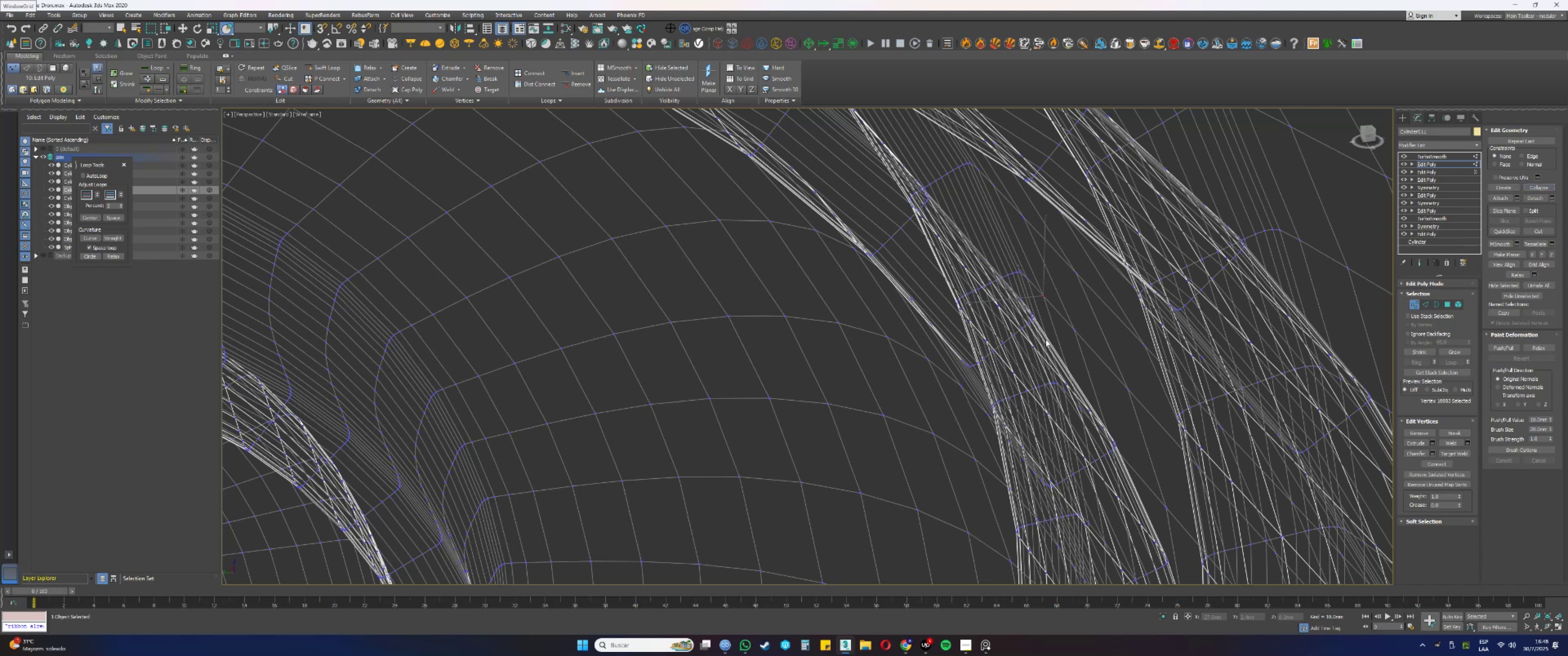 
left_click_drag(start_coordinate=[1077, 338], to_coordinate=[1065, 326])
 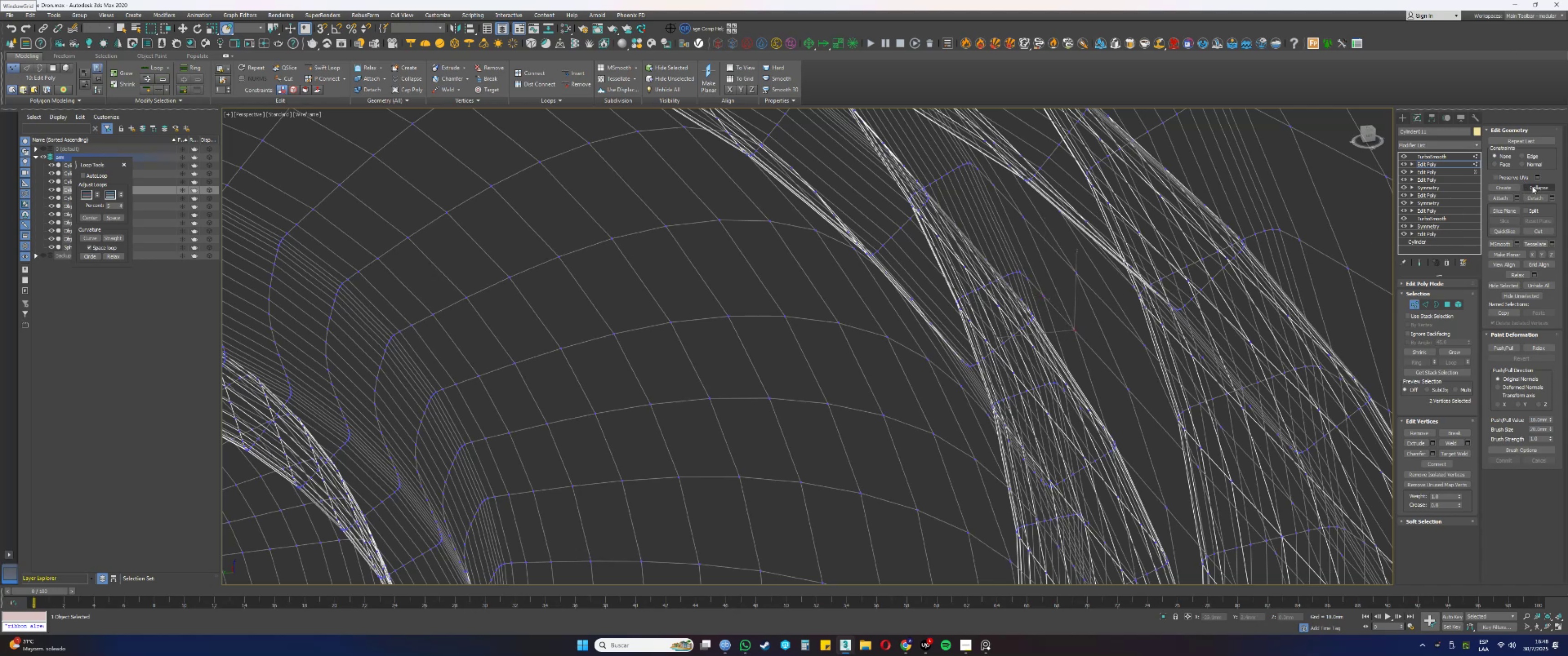 
left_click([1533, 186])
 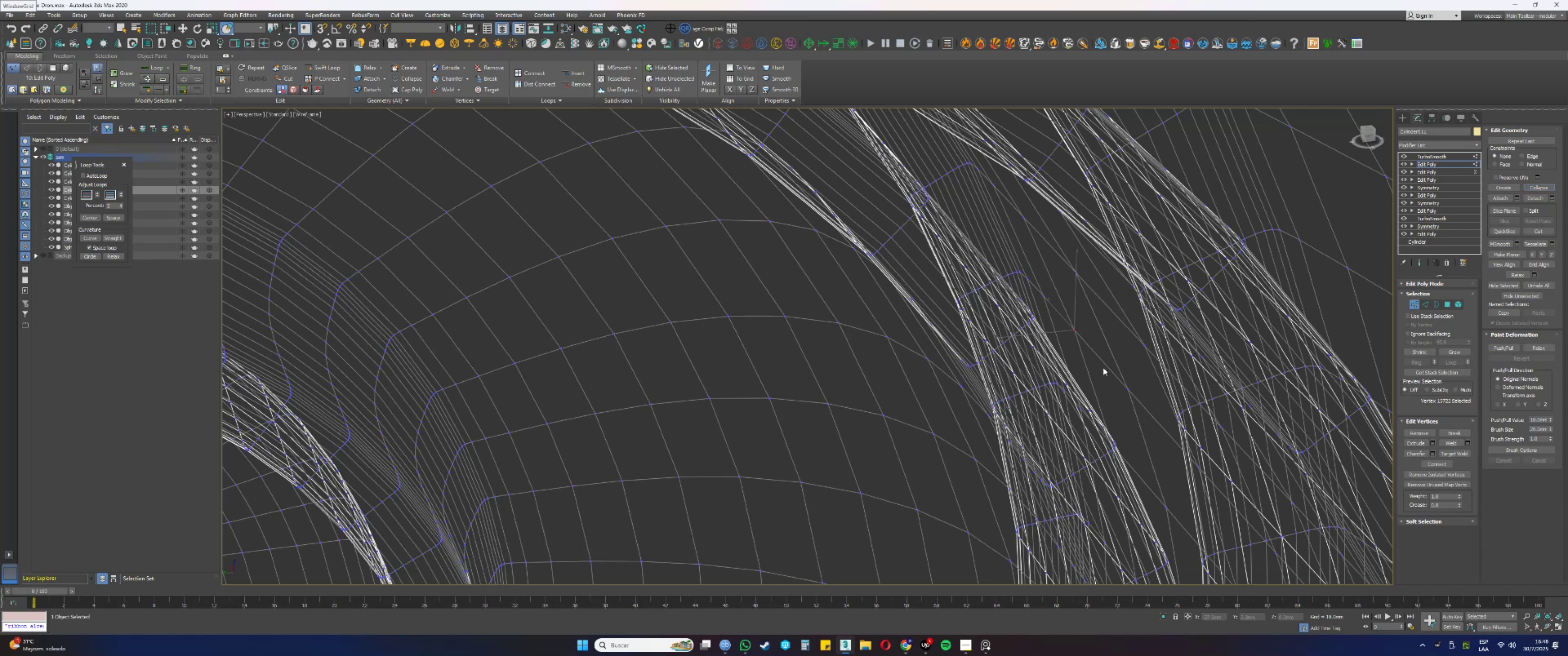 
left_click_drag(start_coordinate=[1135, 395], to_coordinate=[1120, 377])
 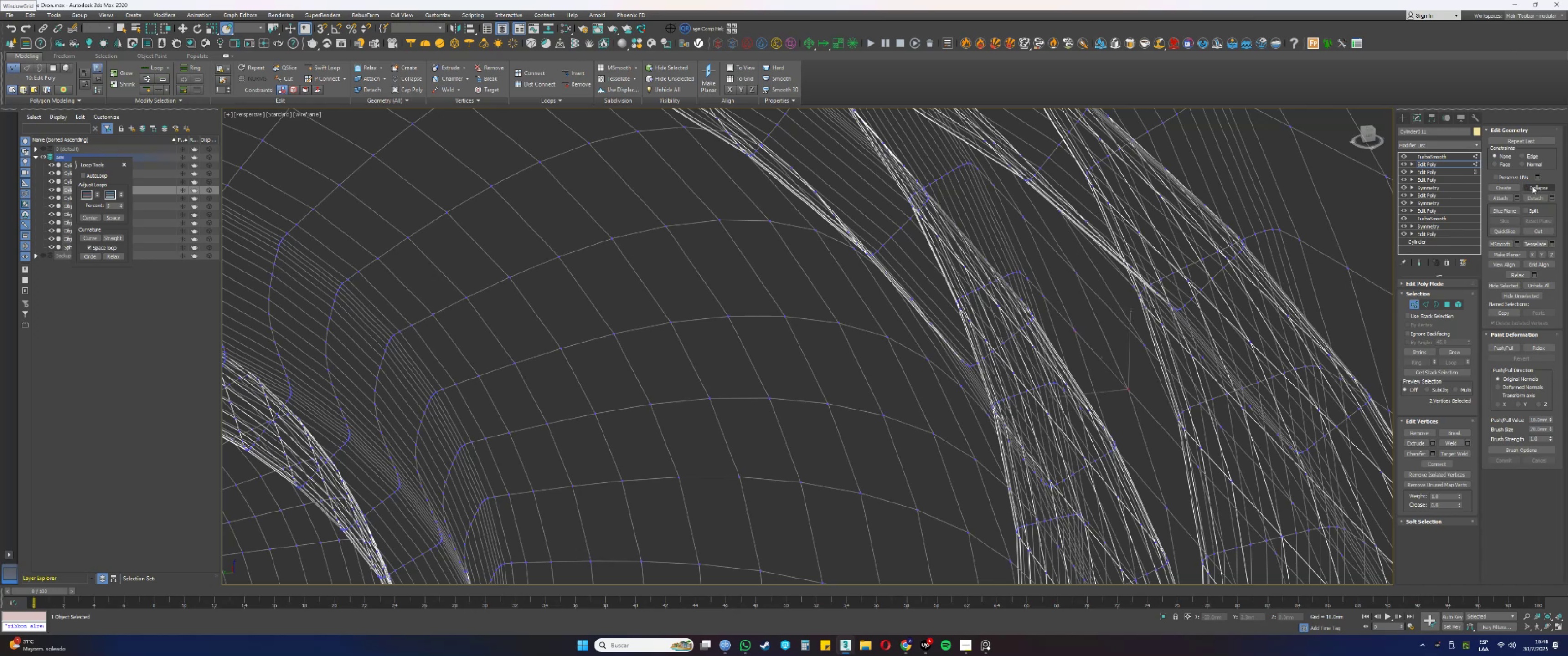 
left_click([1532, 186])
 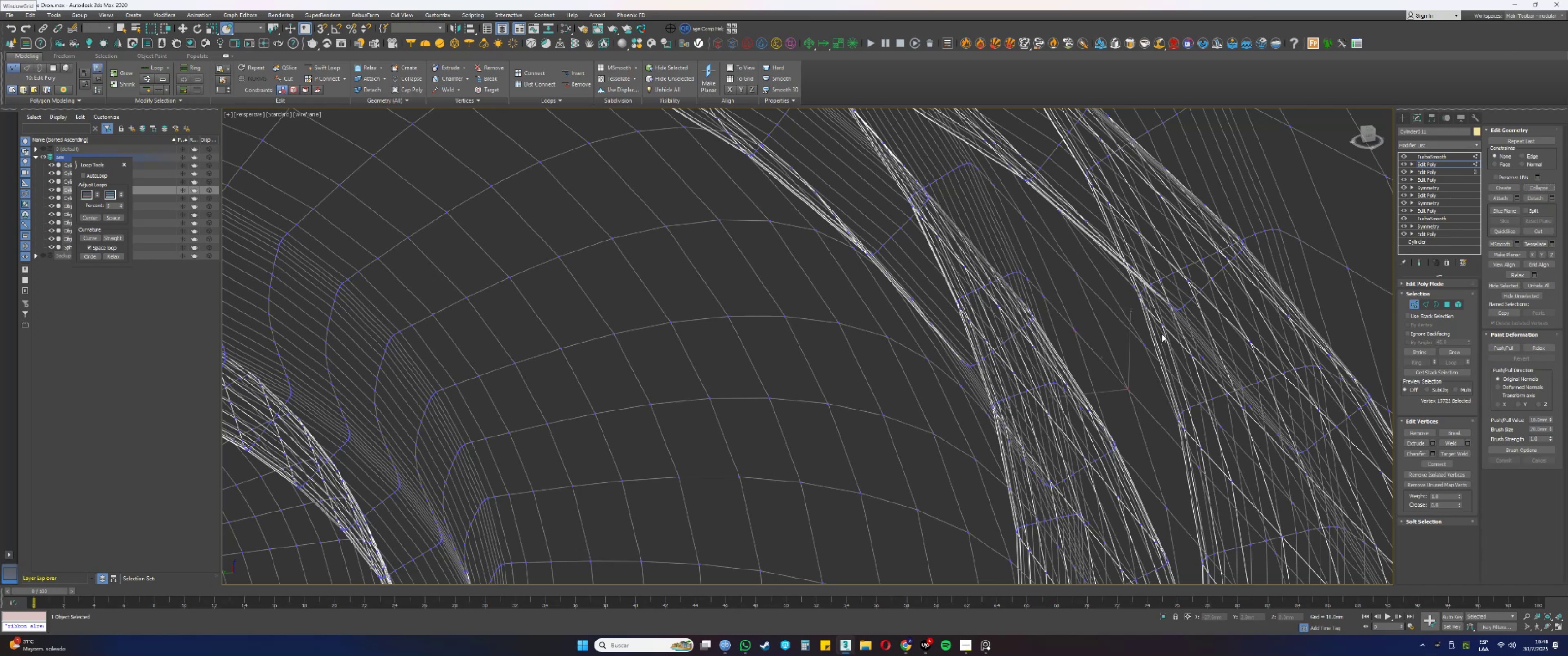 
hold_key(key=AltLeft, duration=1.04)
 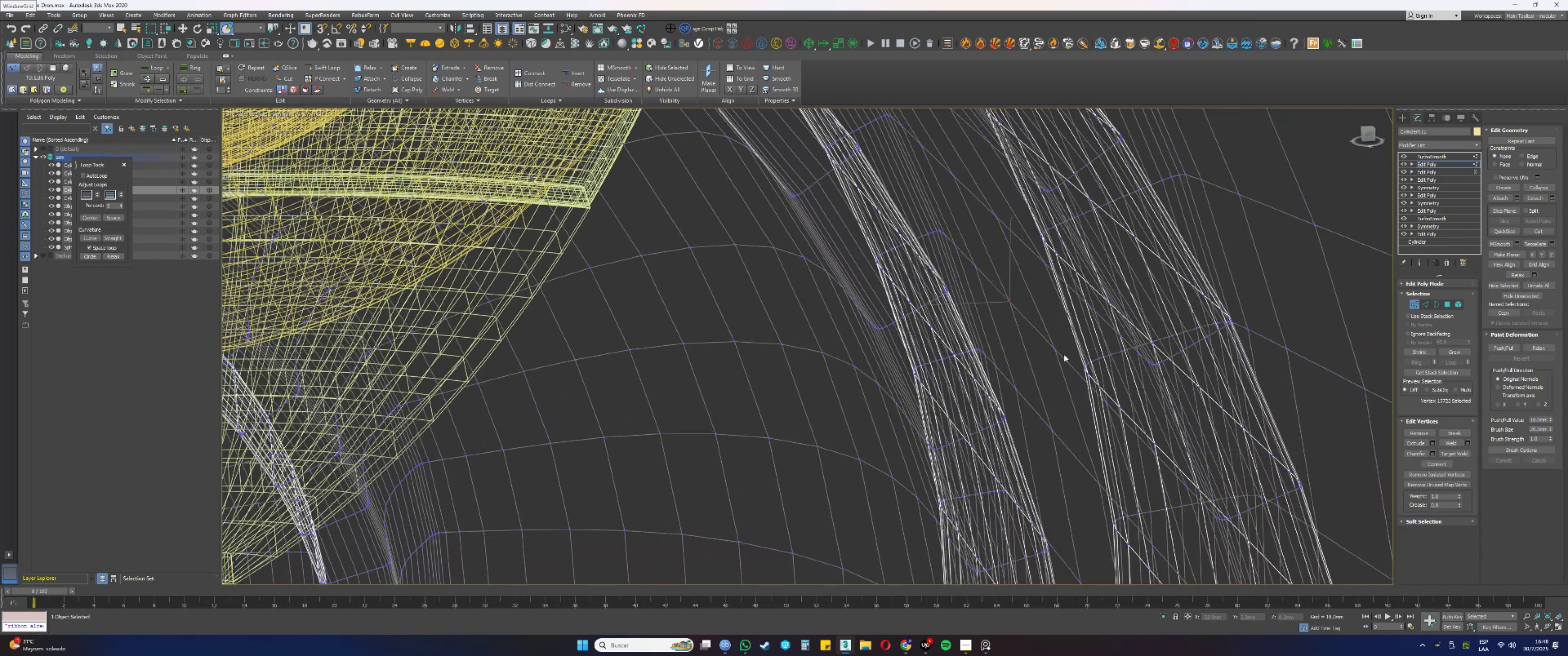 
left_click_drag(start_coordinate=[1065, 356], to_coordinate=[1047, 343])
 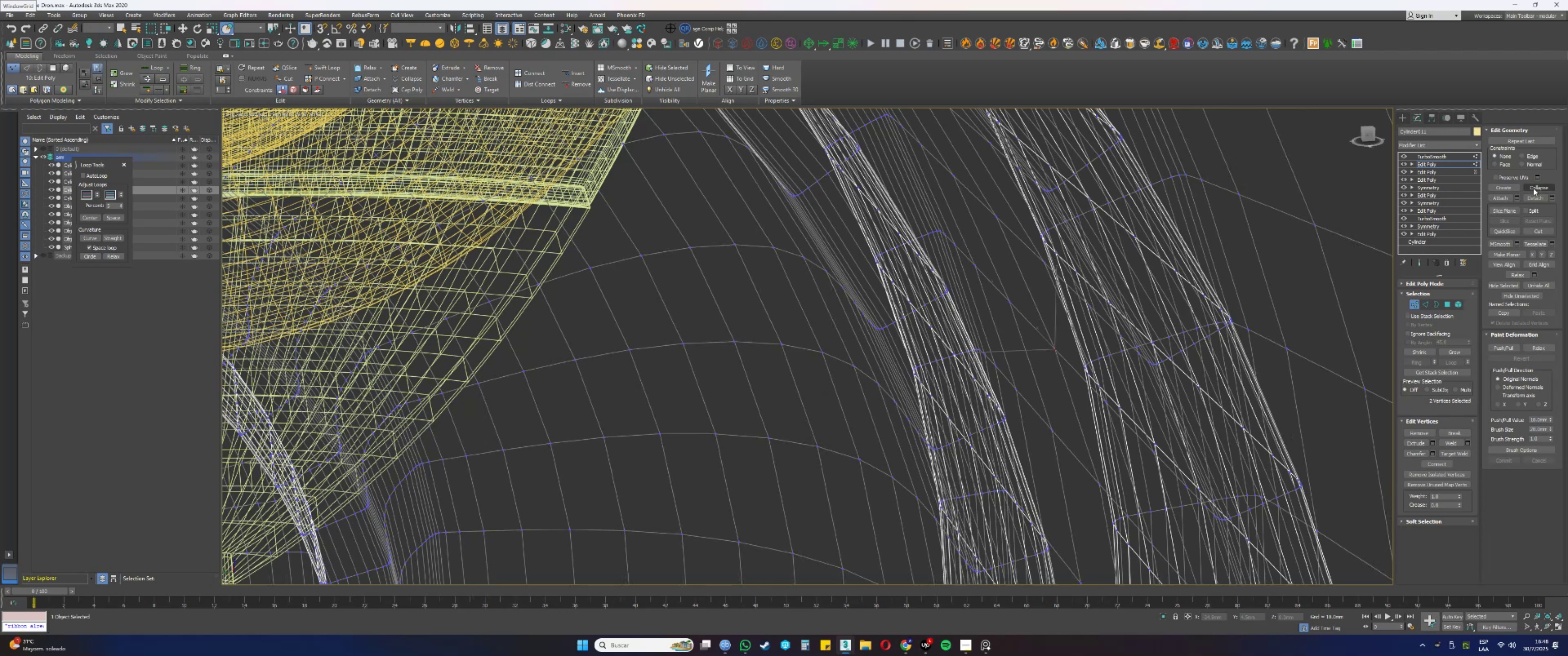 
left_click([1536, 185])
 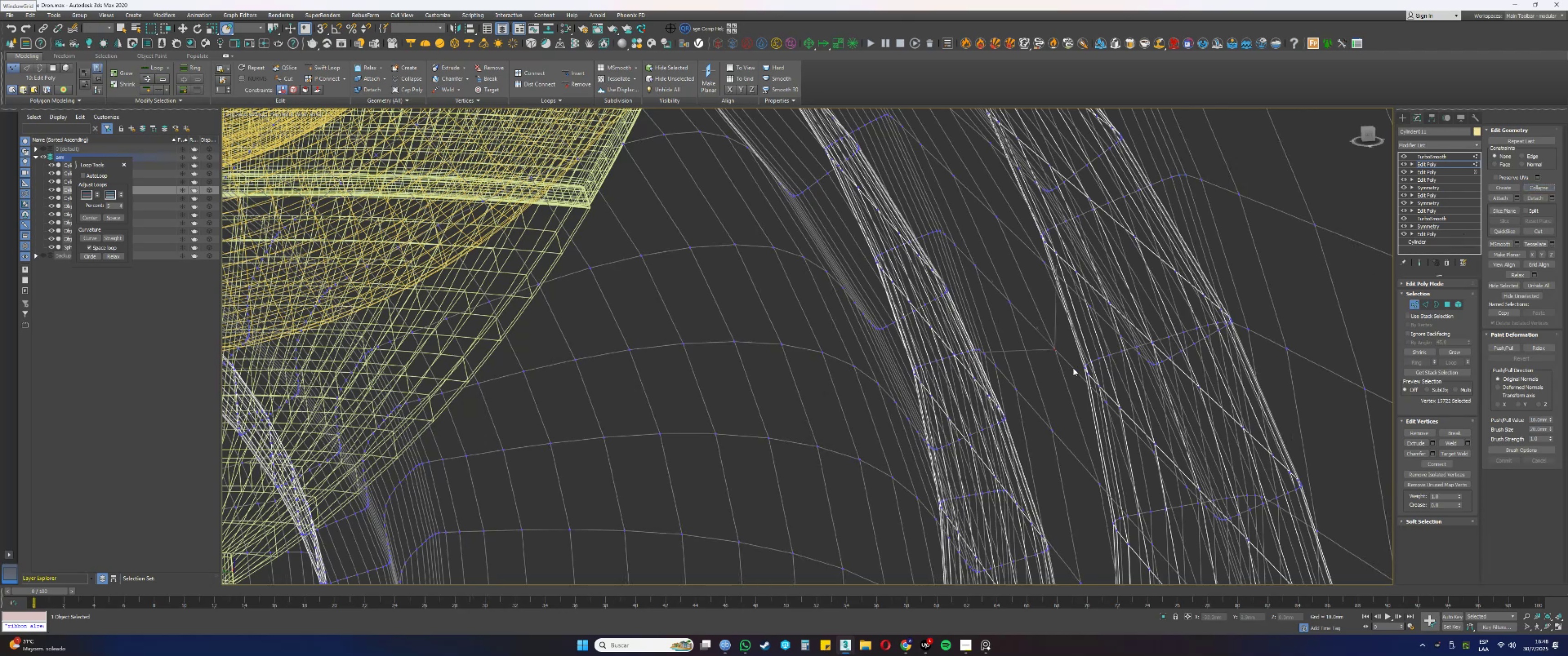 
hold_key(key=AltLeft, duration=0.56)
 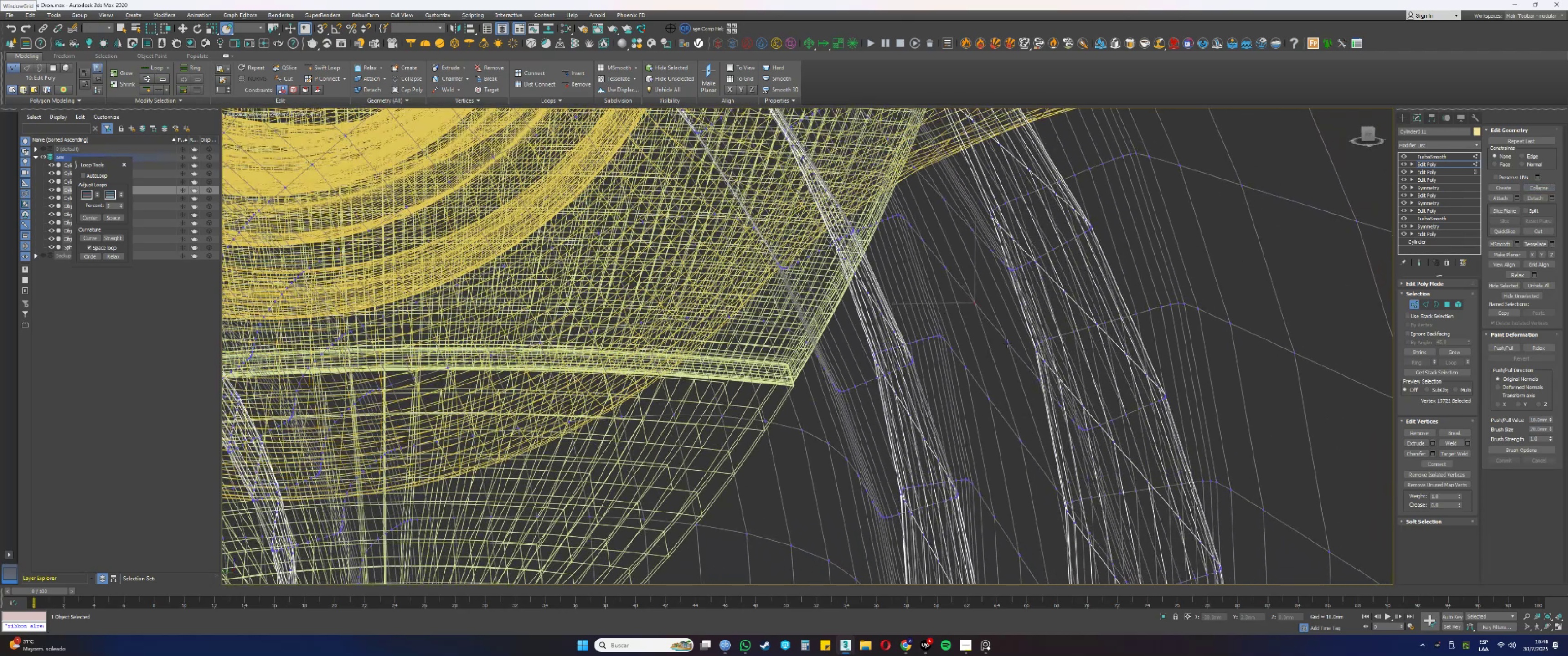 
left_click_drag(start_coordinate=[1013, 348], to_coordinate=[999, 334])
 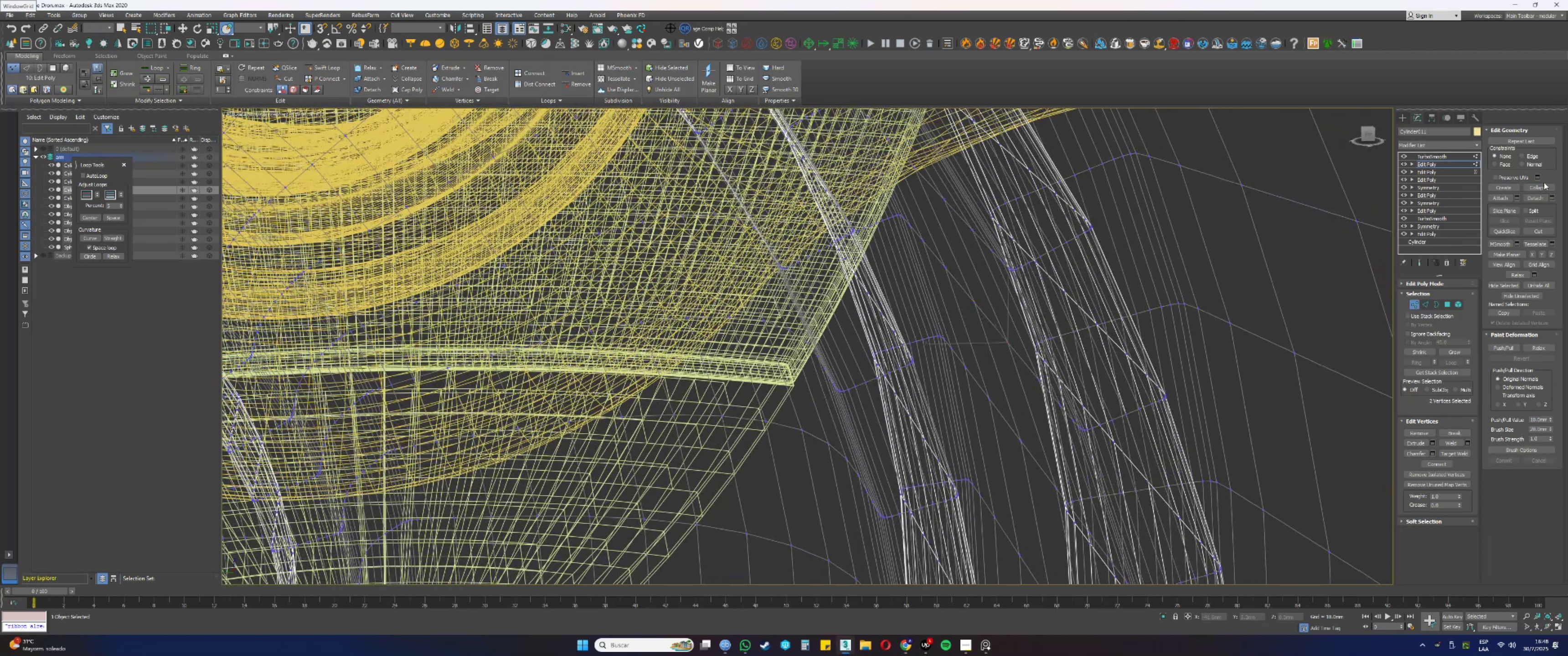 
left_click([1543, 184])
 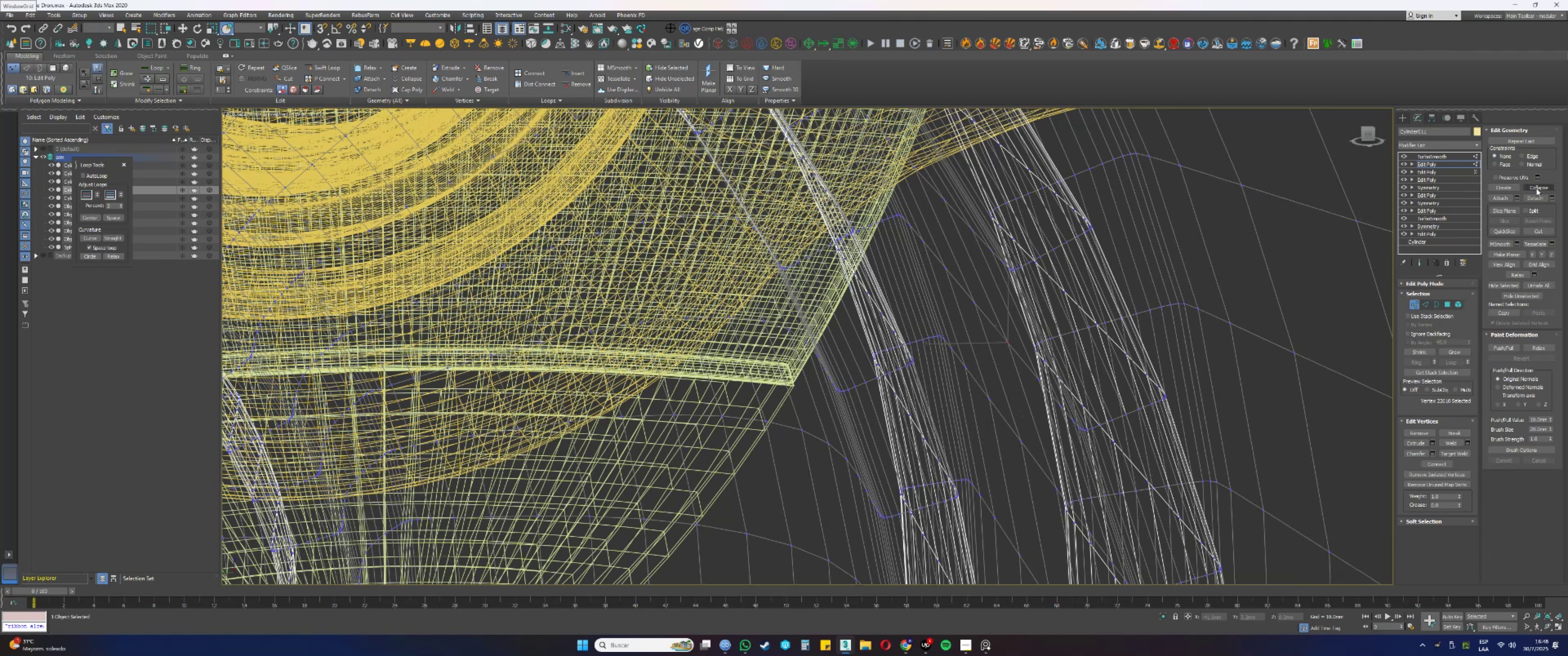 
wait(12.33)
 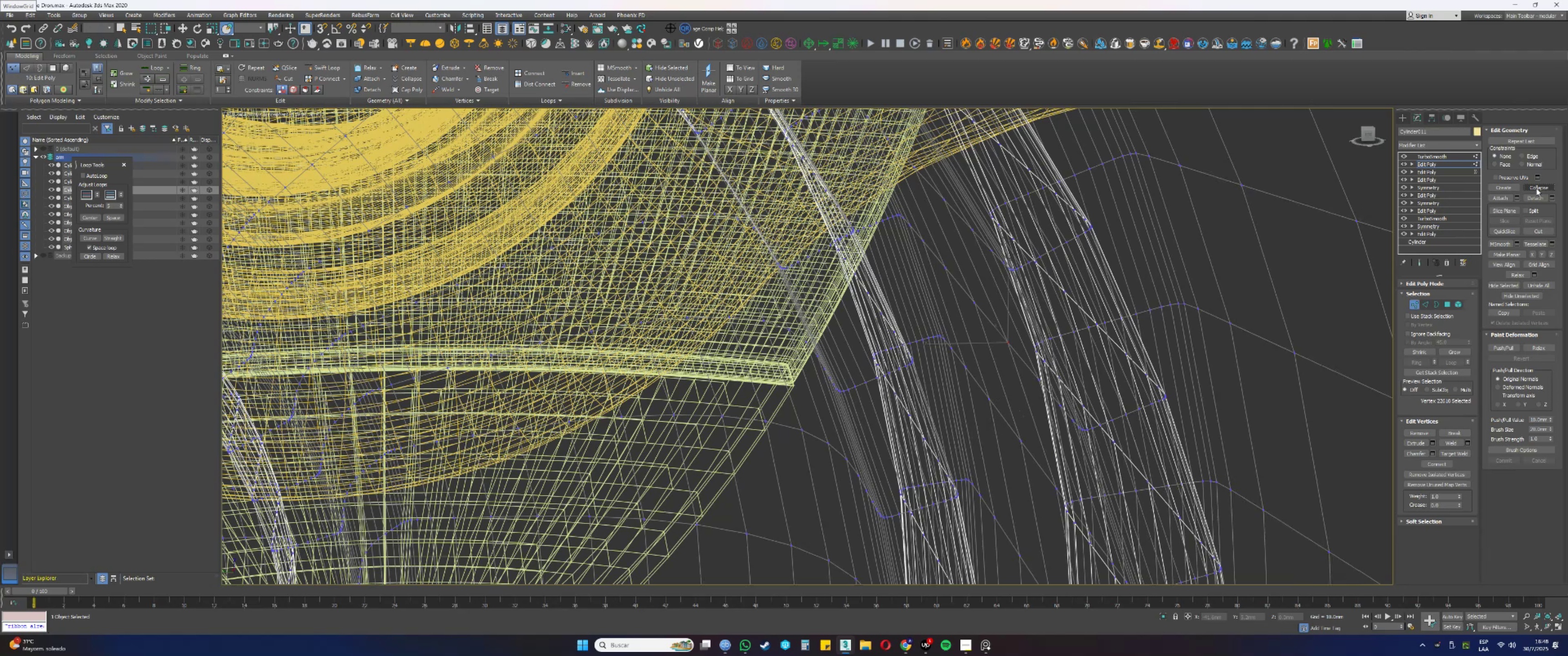 
hold_key(key=AltLeft, duration=1.53)
 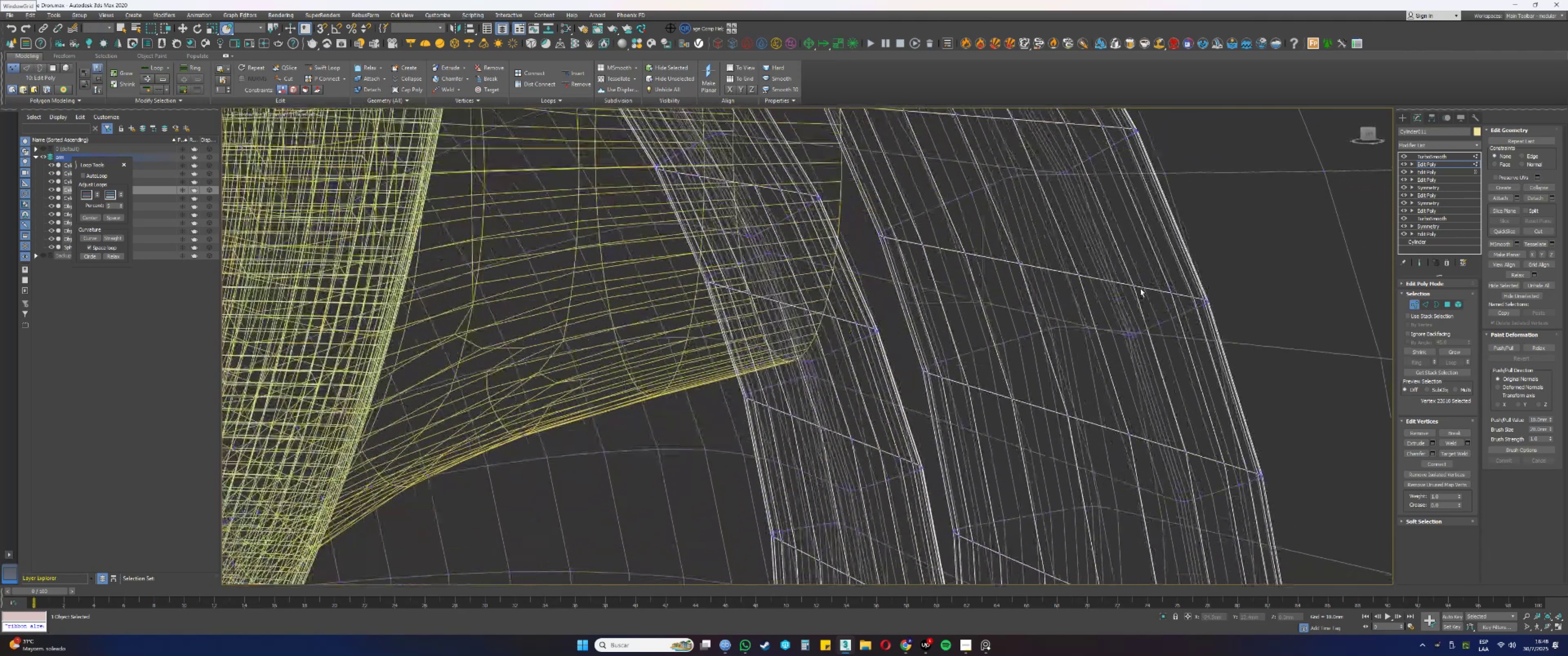 
hold_key(key=AltLeft, duration=1.22)
 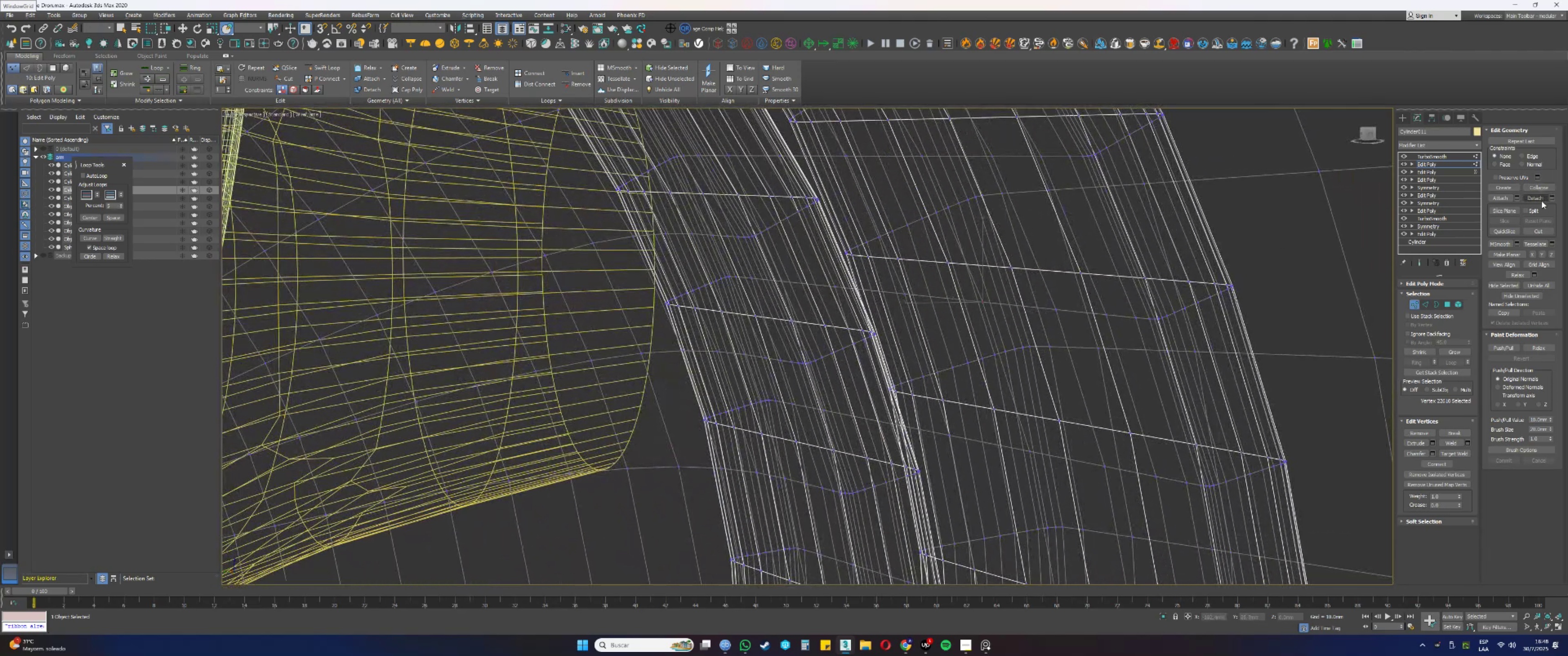 
left_click([1541, 188])
 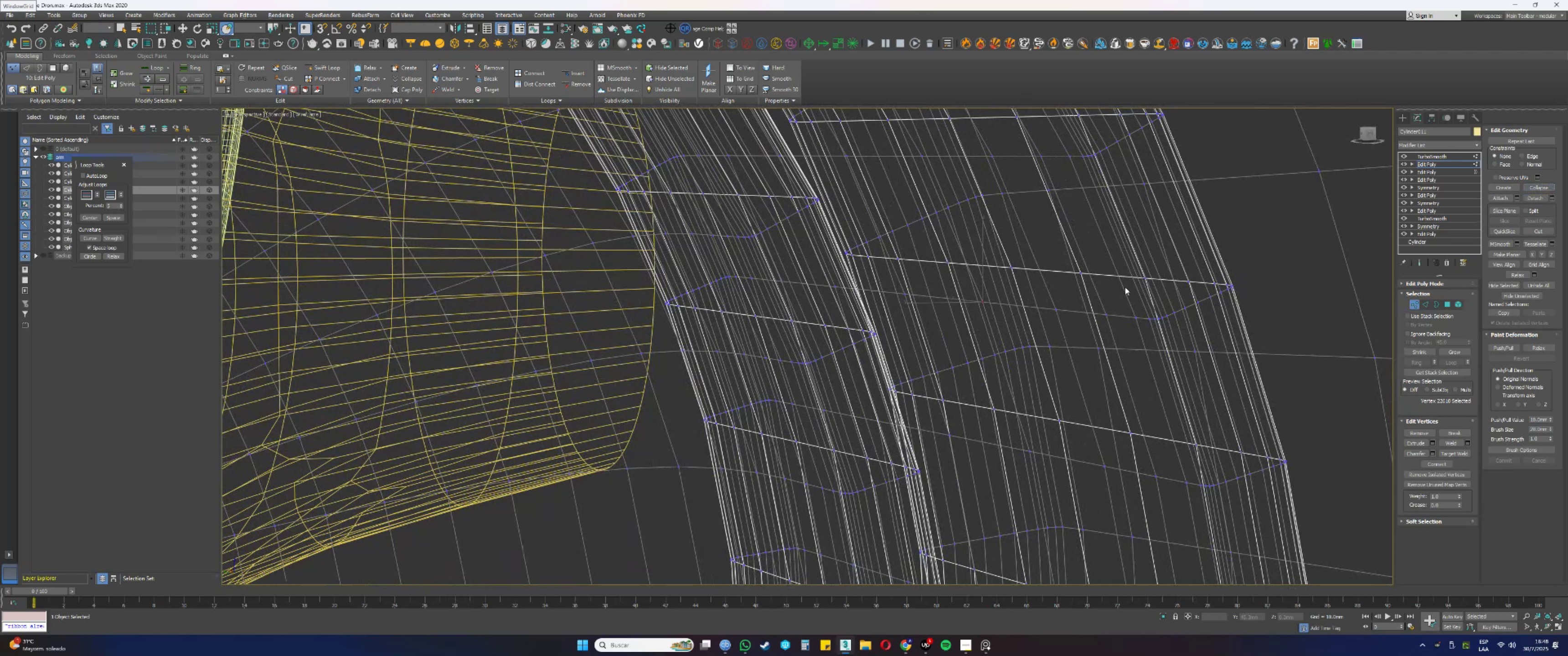 
left_click_drag(start_coordinate=[1070, 318], to_coordinate=[1047, 301])
 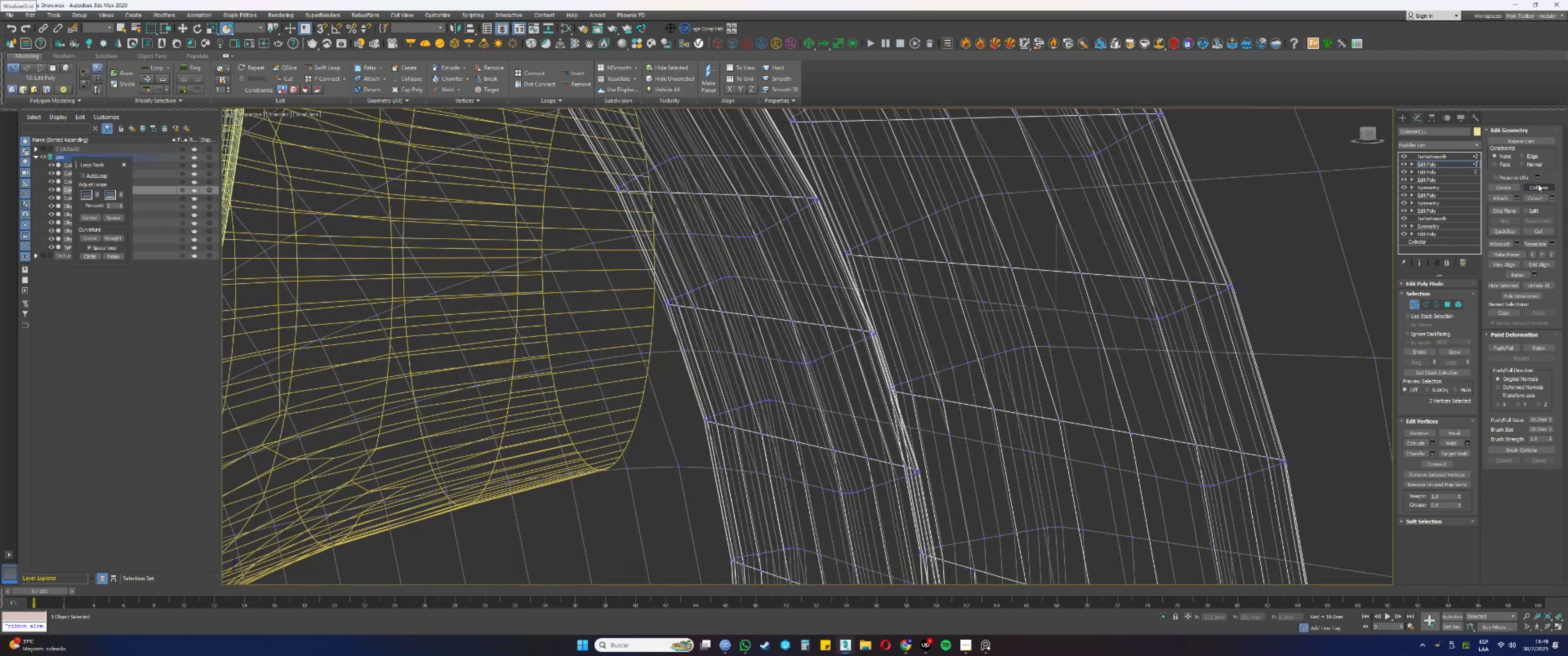 
left_click([1537, 186])
 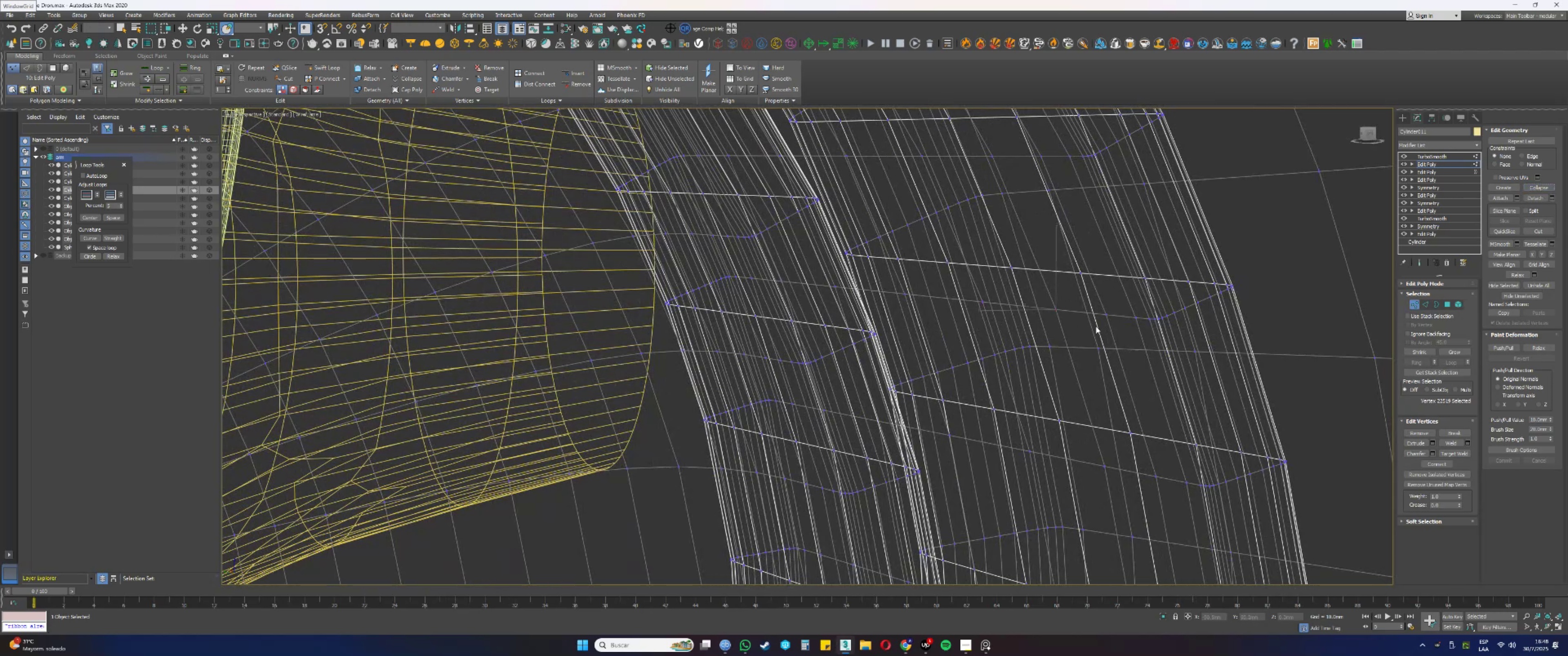 
left_click_drag(start_coordinate=[1106, 323], to_coordinate=[1099, 306])
 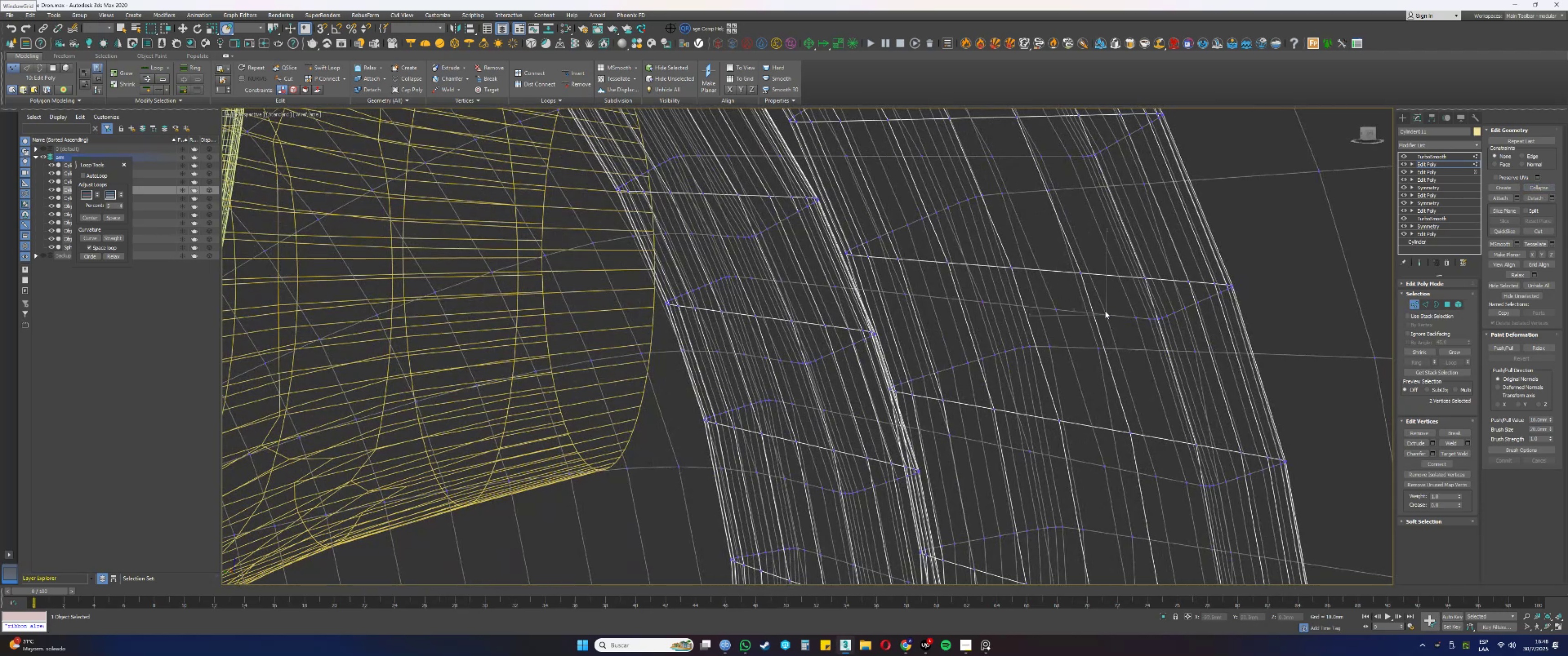 
left_click_drag(start_coordinate=[1116, 323], to_coordinate=[1099, 308])
 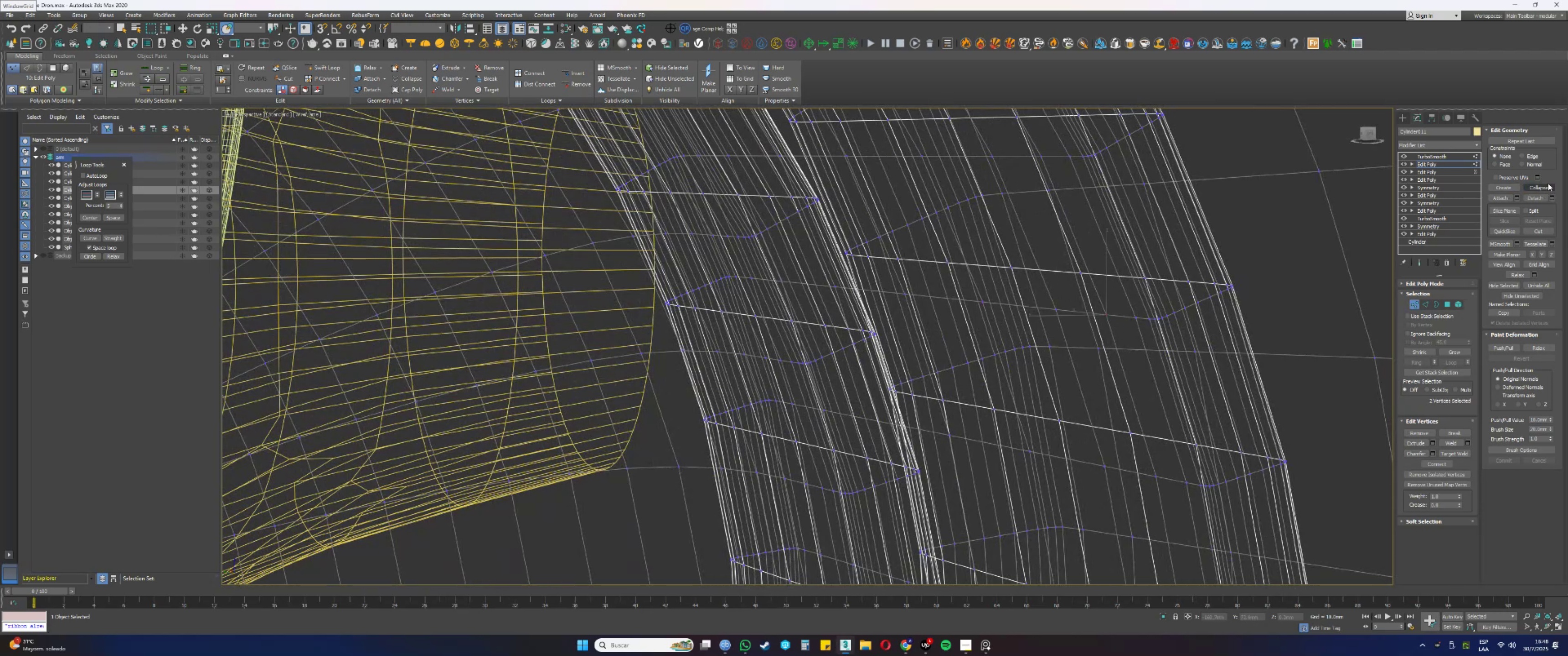 
left_click([1544, 186])
 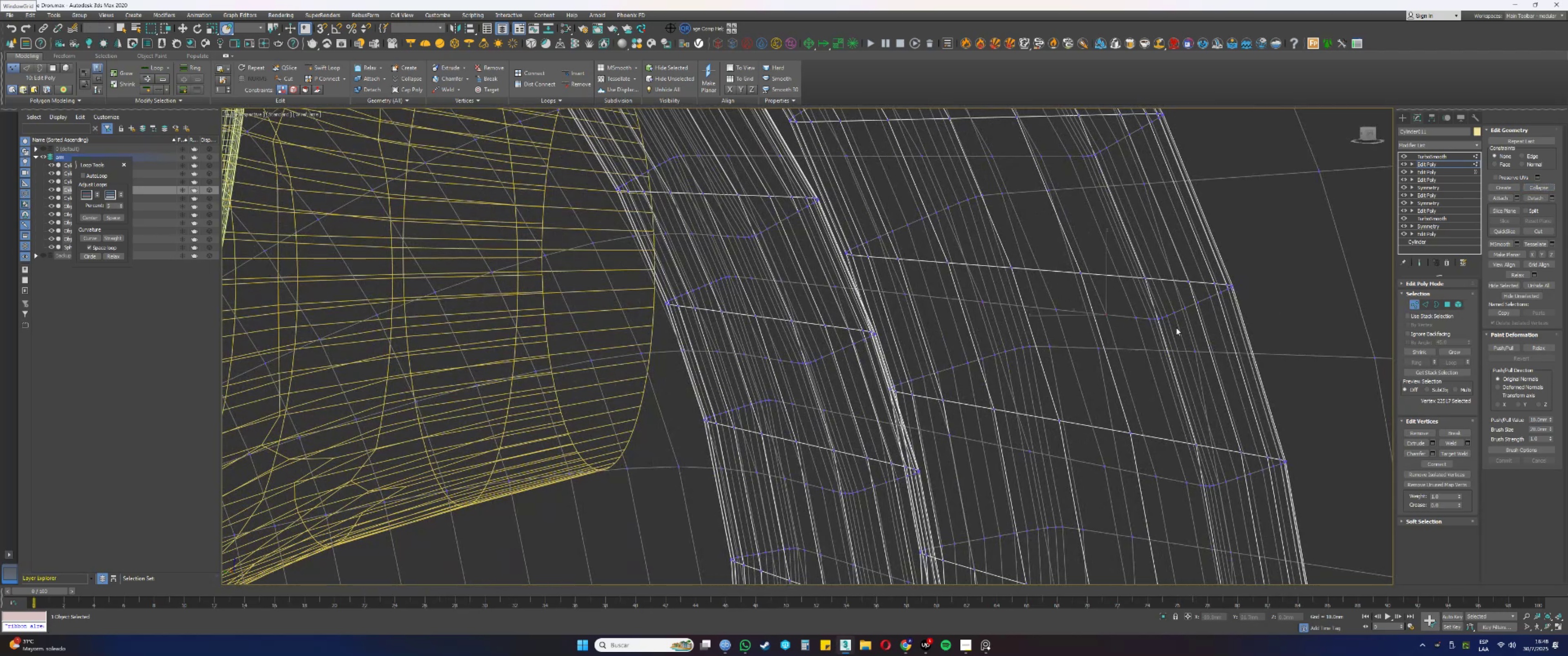 
left_click_drag(start_coordinate=[1140, 326], to_coordinate=[1131, 315])
 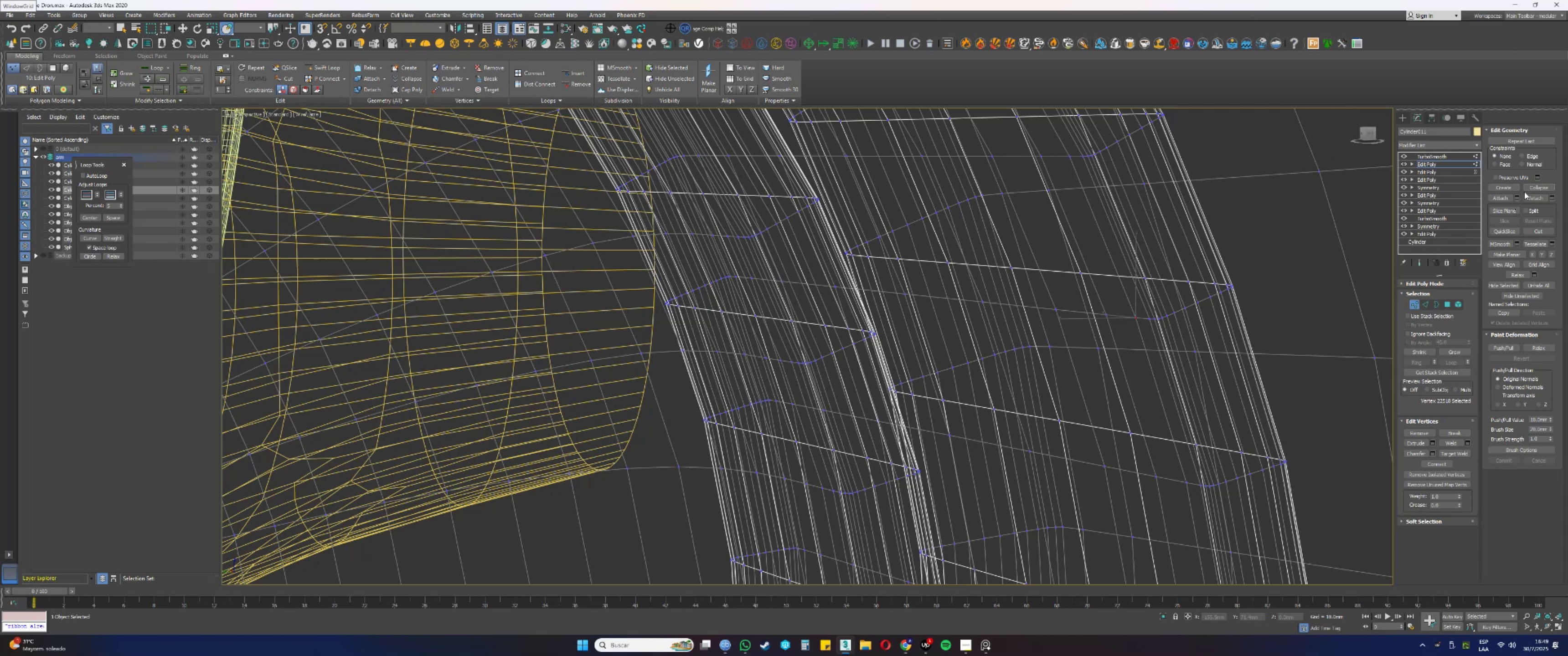 
wait(18.39)
 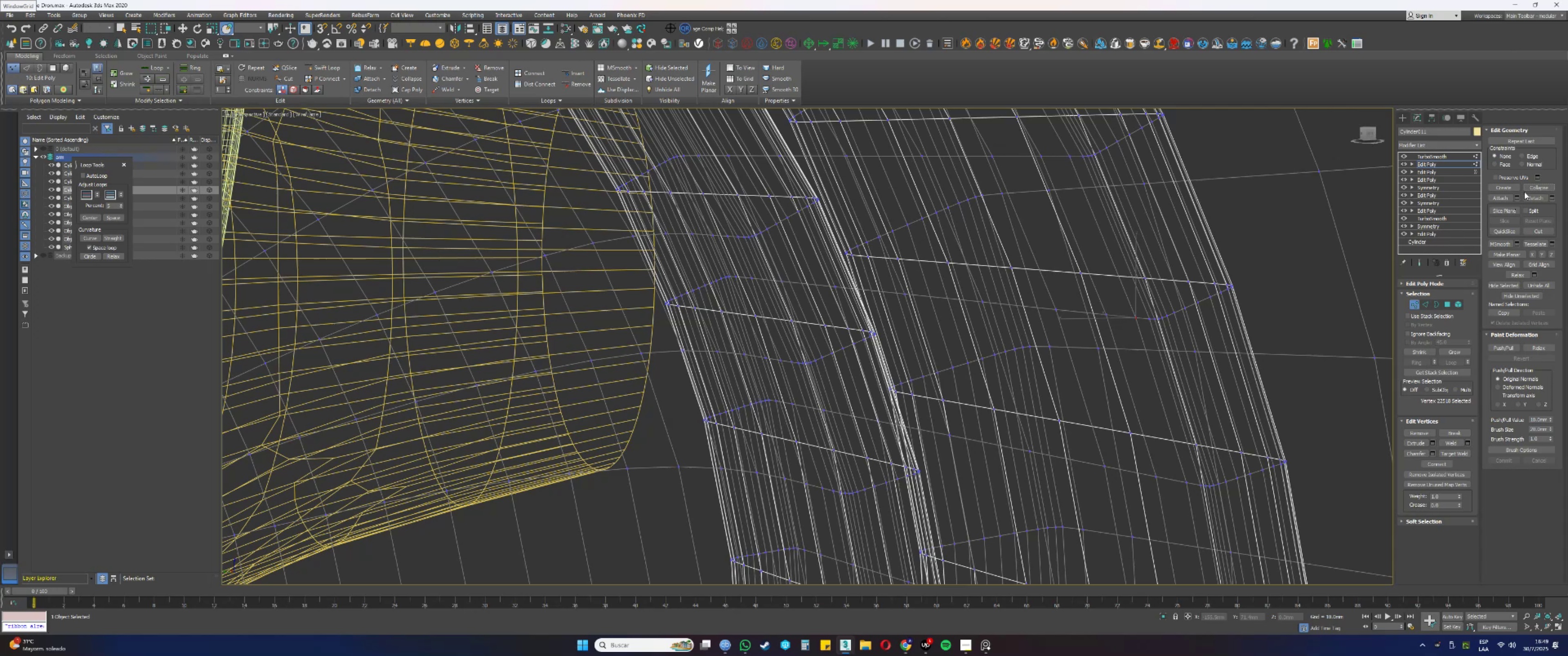 
left_click([1537, 186])
 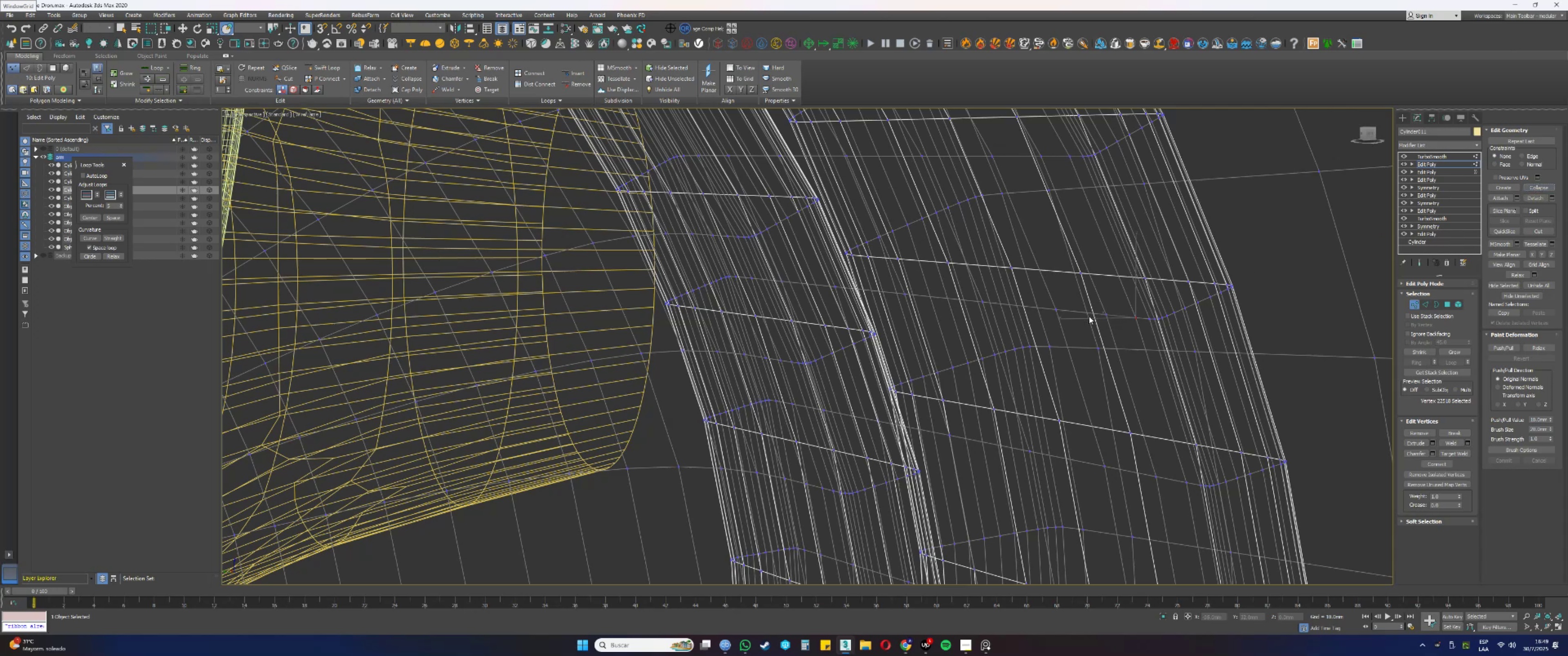 
scroll: coordinate [1151, 305], scroll_direction: down, amount: 1.0
 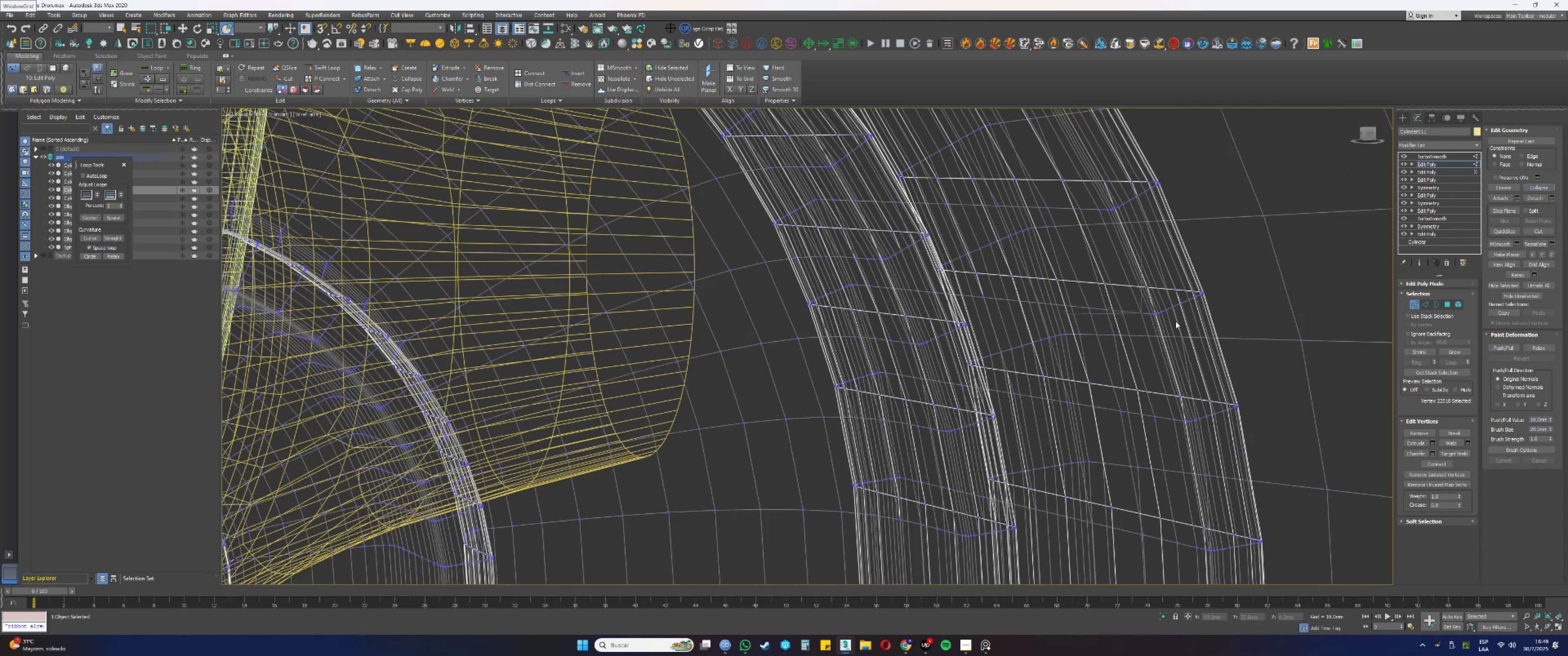 
scroll: coordinate [1153, 314], scroll_direction: up, amount: 3.0
 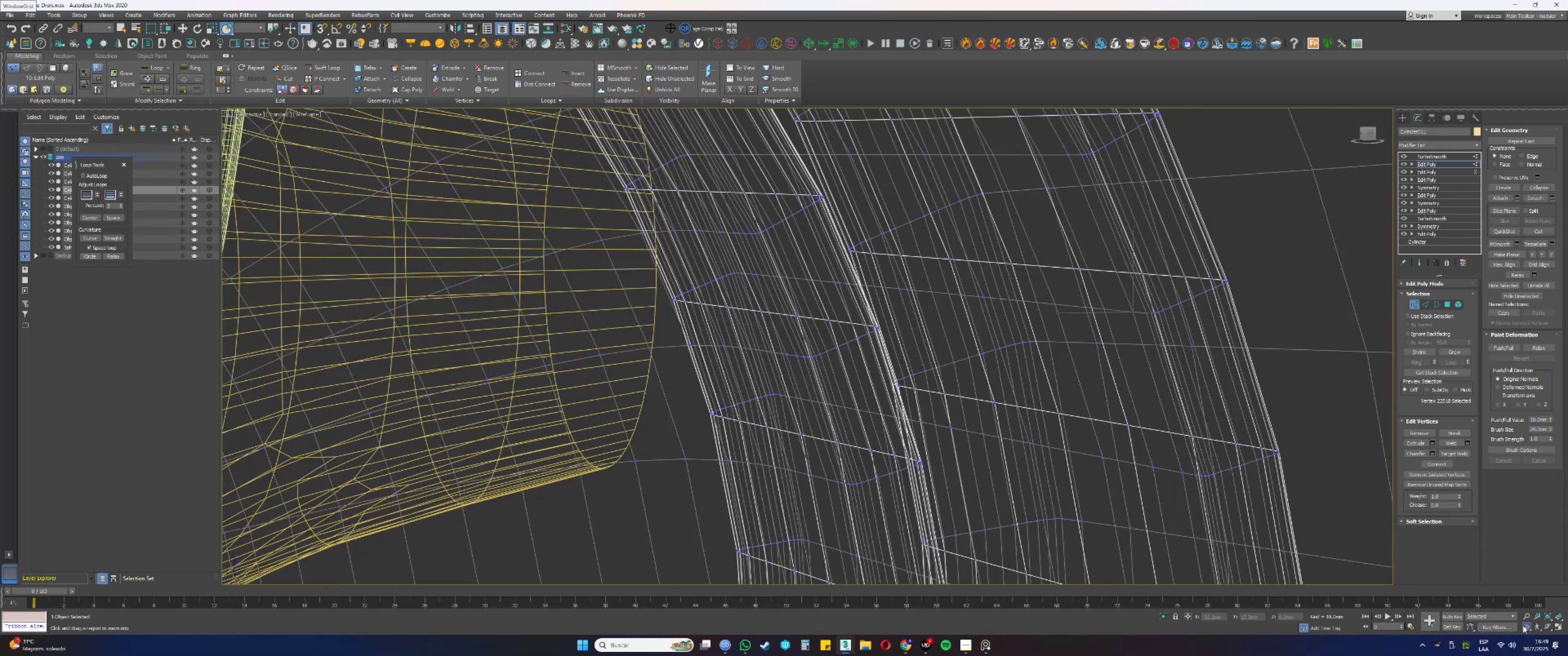 
left_click_drag(start_coordinate=[1159, 311], to_coordinate=[1164, 295])
 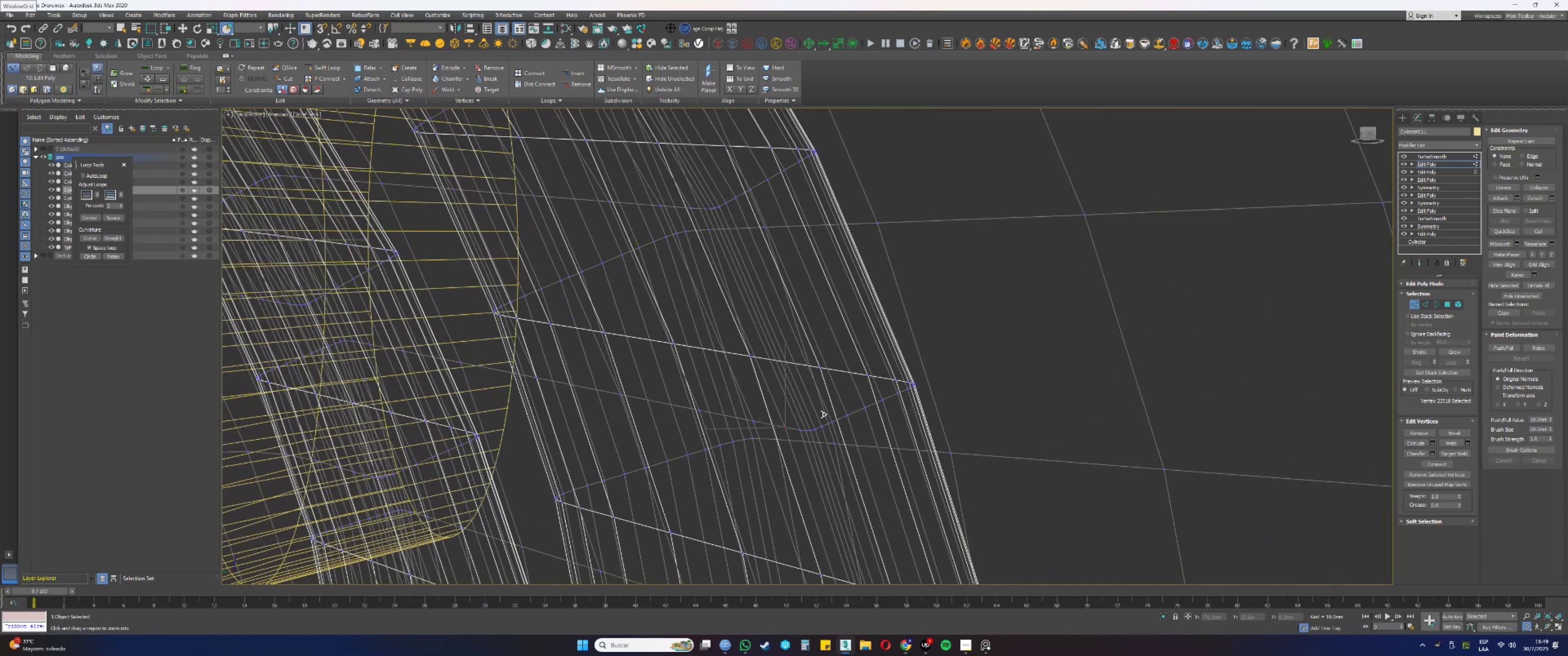 
left_click_drag(start_coordinate=[840, 427], to_coordinate=[847, 398])
 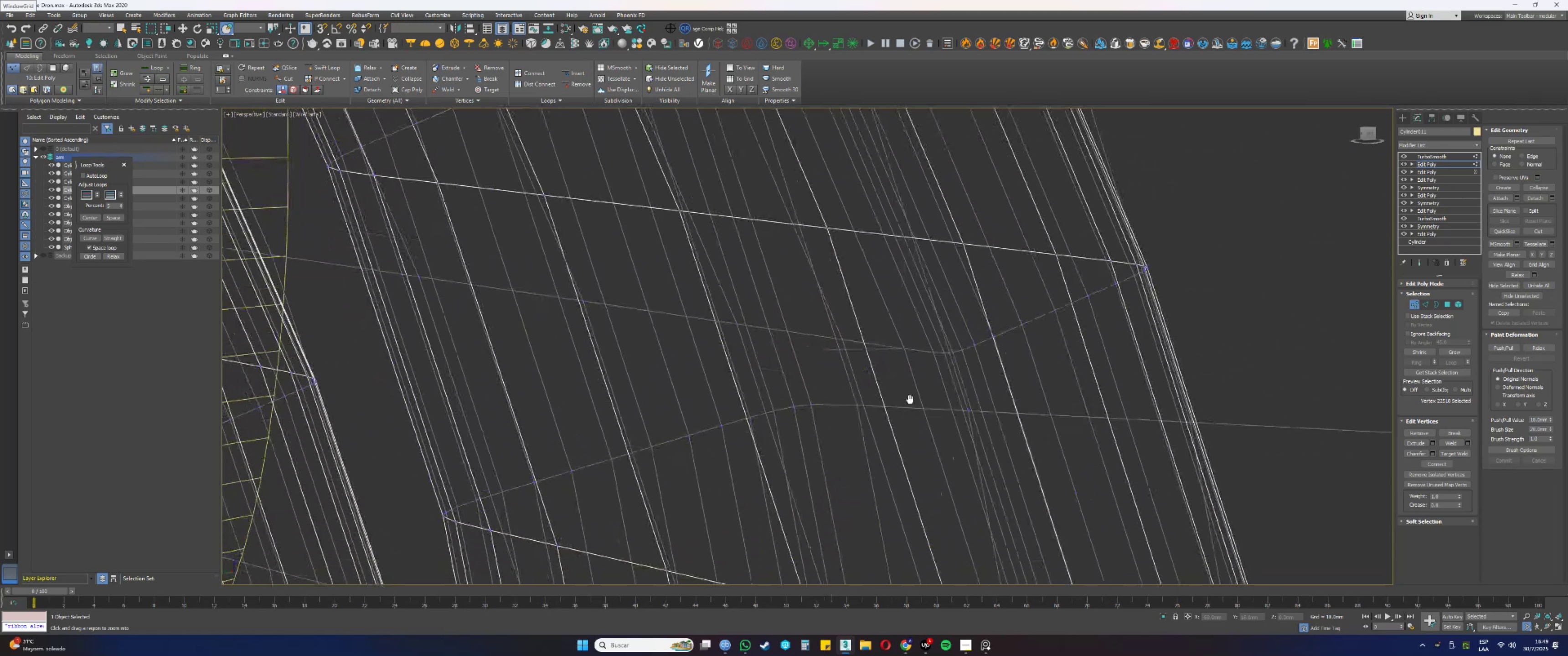 
right_click([954, 358])
 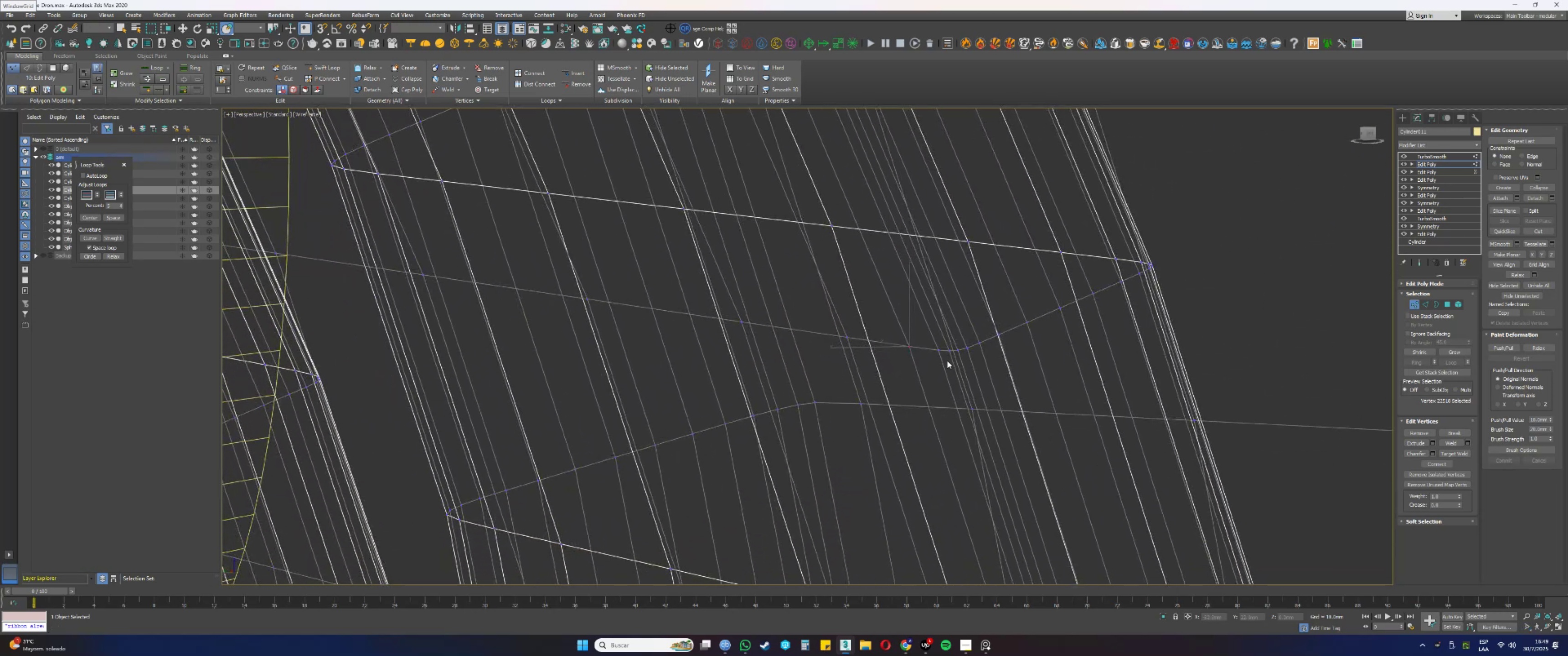 
left_click_drag(start_coordinate=[941, 359], to_coordinate=[934, 341])
 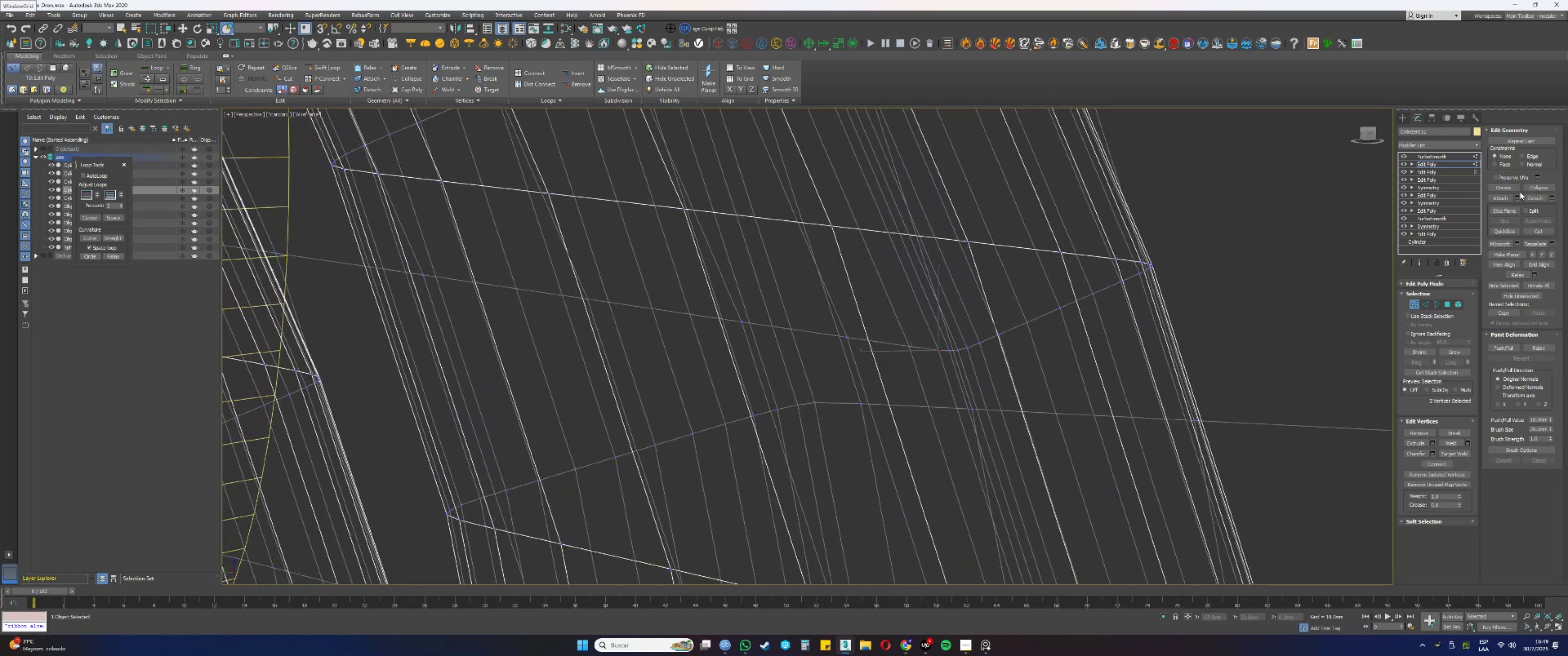 
left_click([1529, 187])
 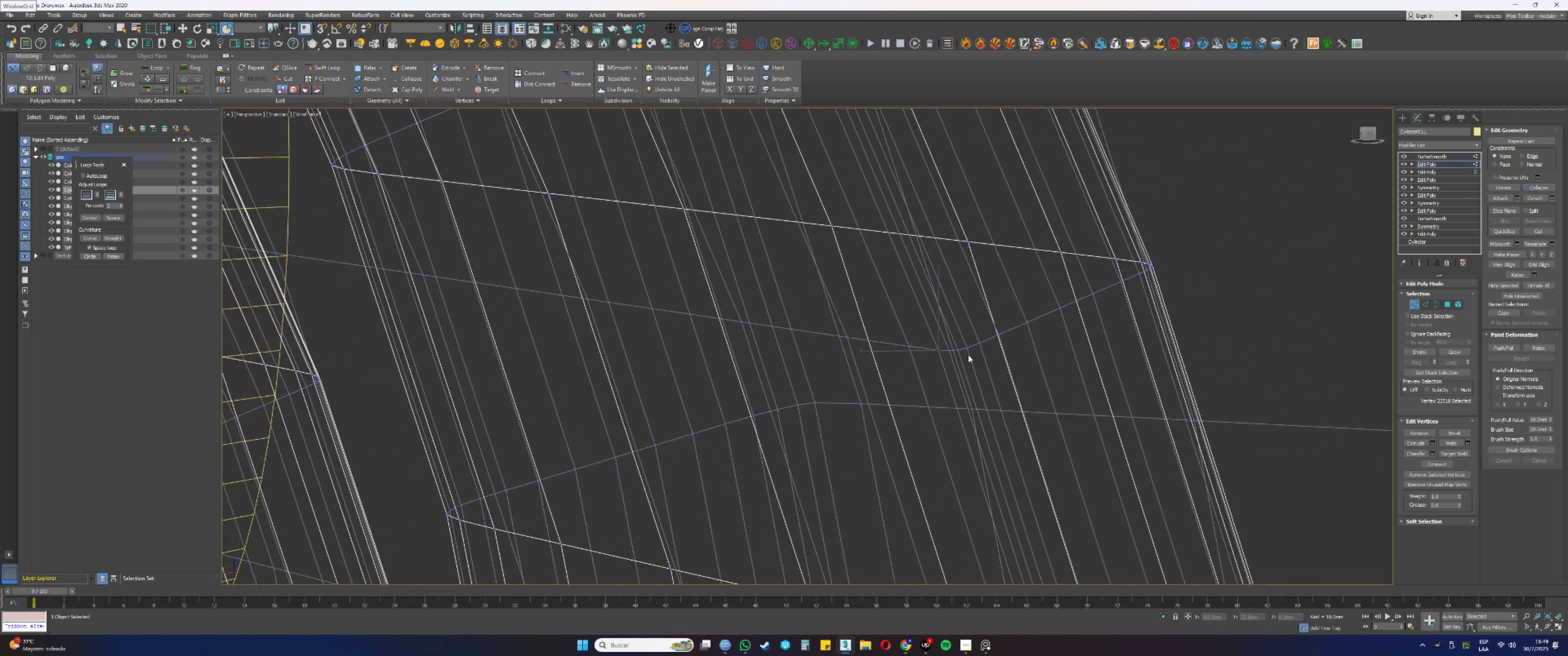 
left_click_drag(start_coordinate=[951, 357], to_coordinate=[948, 343])
 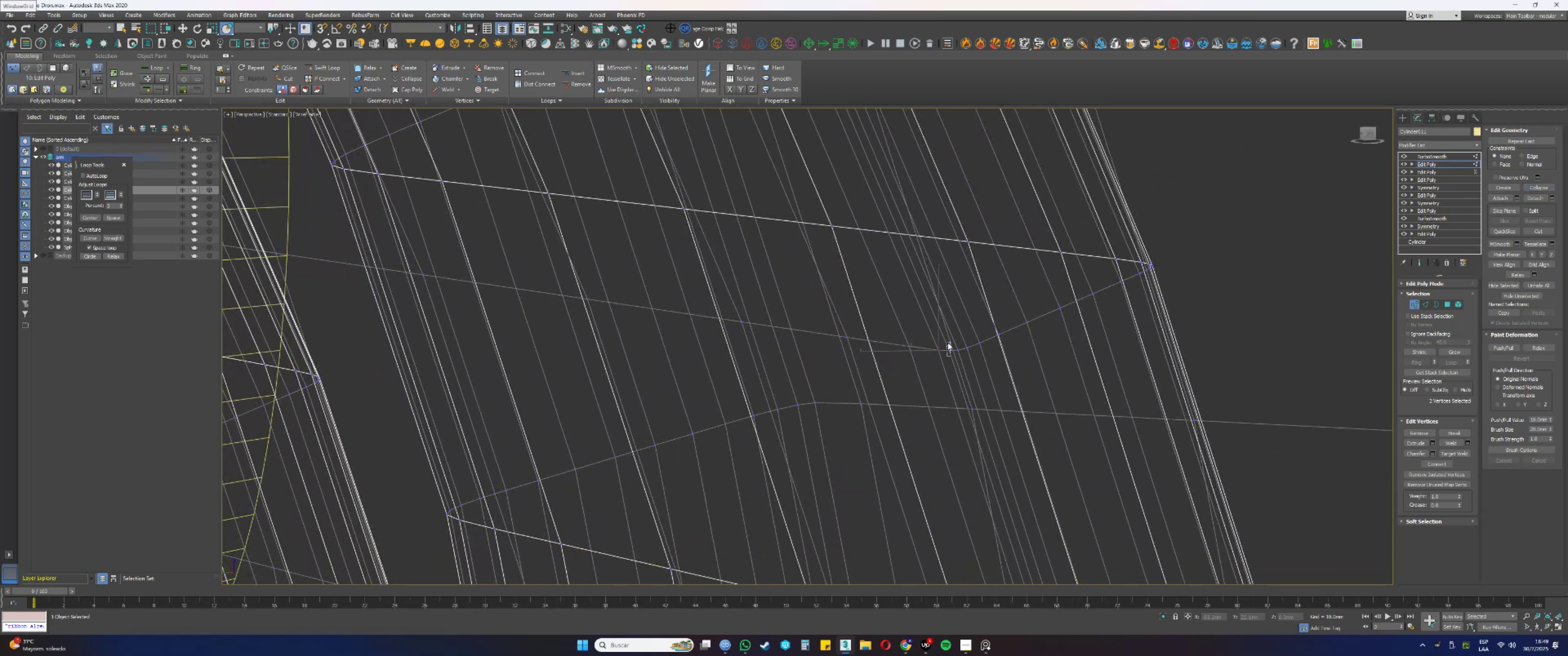 
hold_key(key=AltLeft, duration=0.56)
 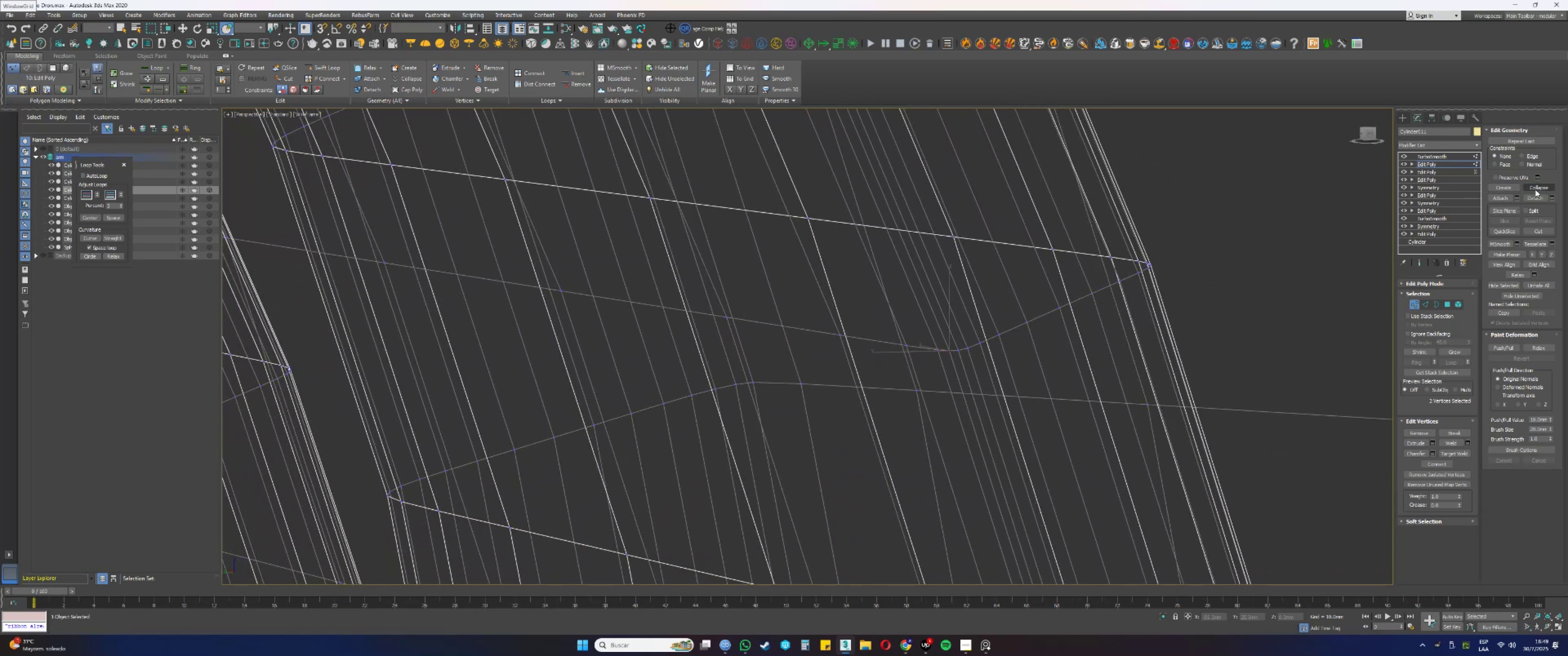 
left_click([1537, 189])
 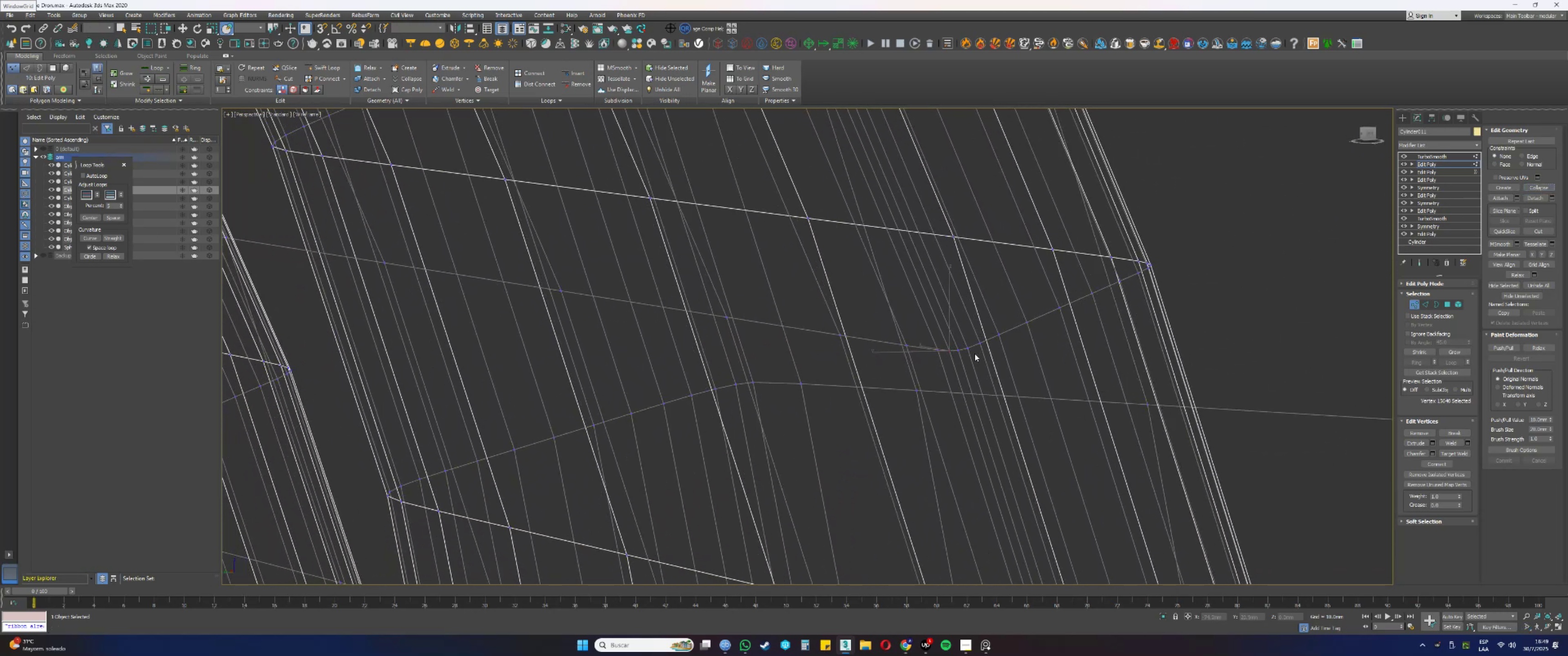 
left_click_drag(start_coordinate=[961, 359], to_coordinate=[957, 344])
 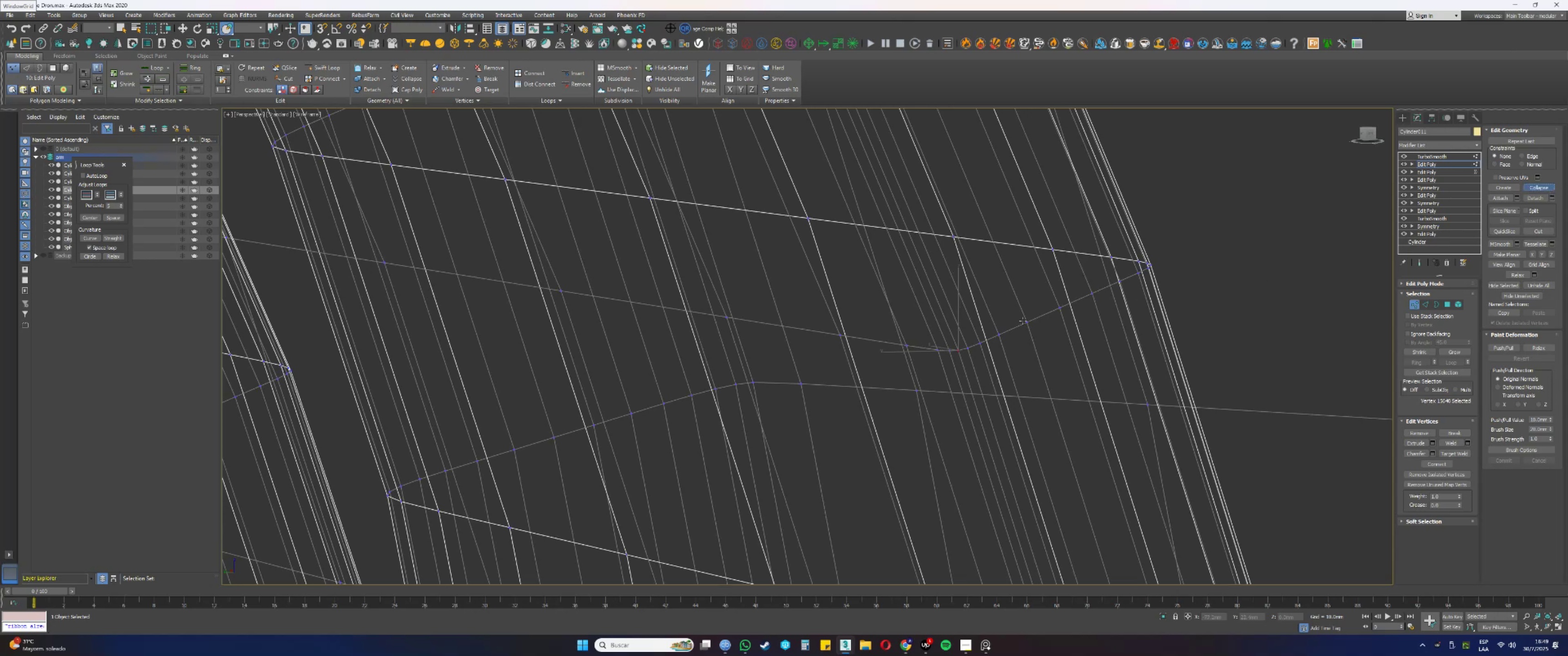 
left_click_drag(start_coordinate=[975, 354], to_coordinate=[965, 344])
 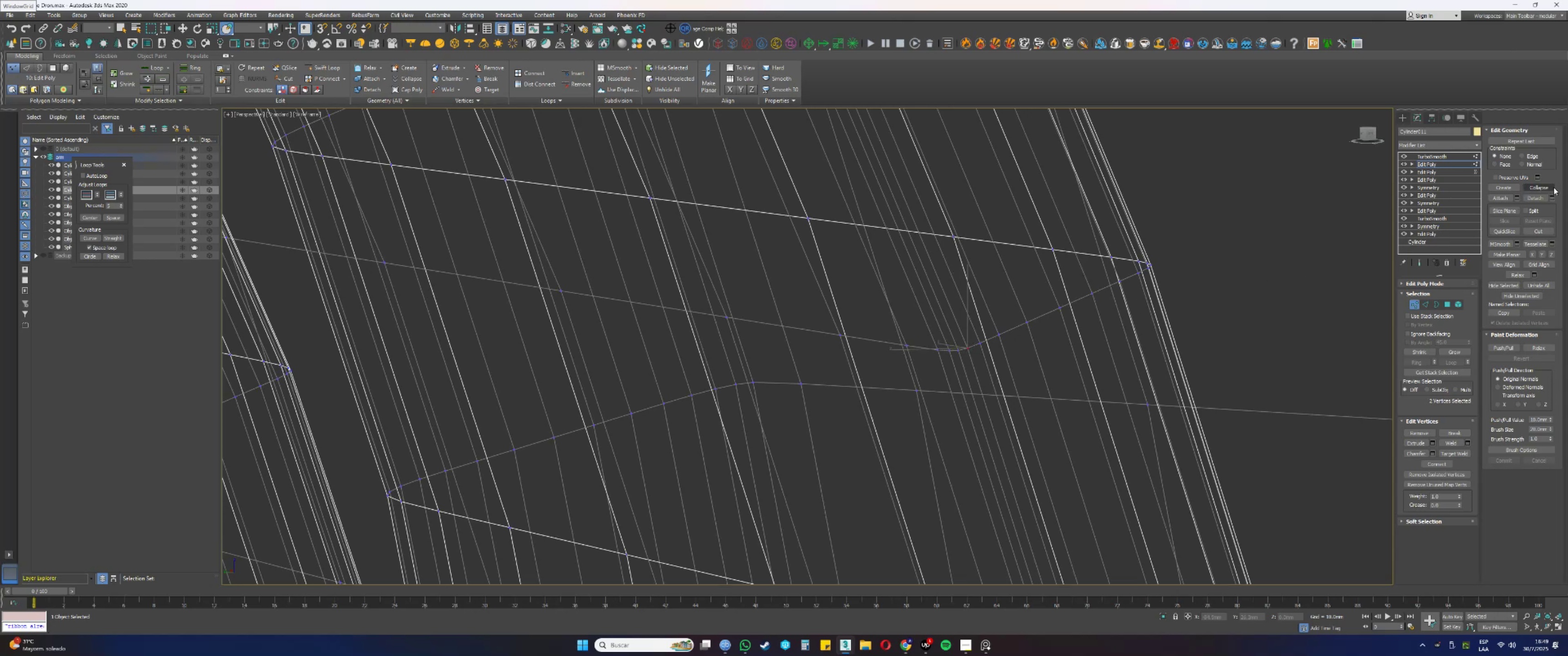 
left_click([1548, 187])
 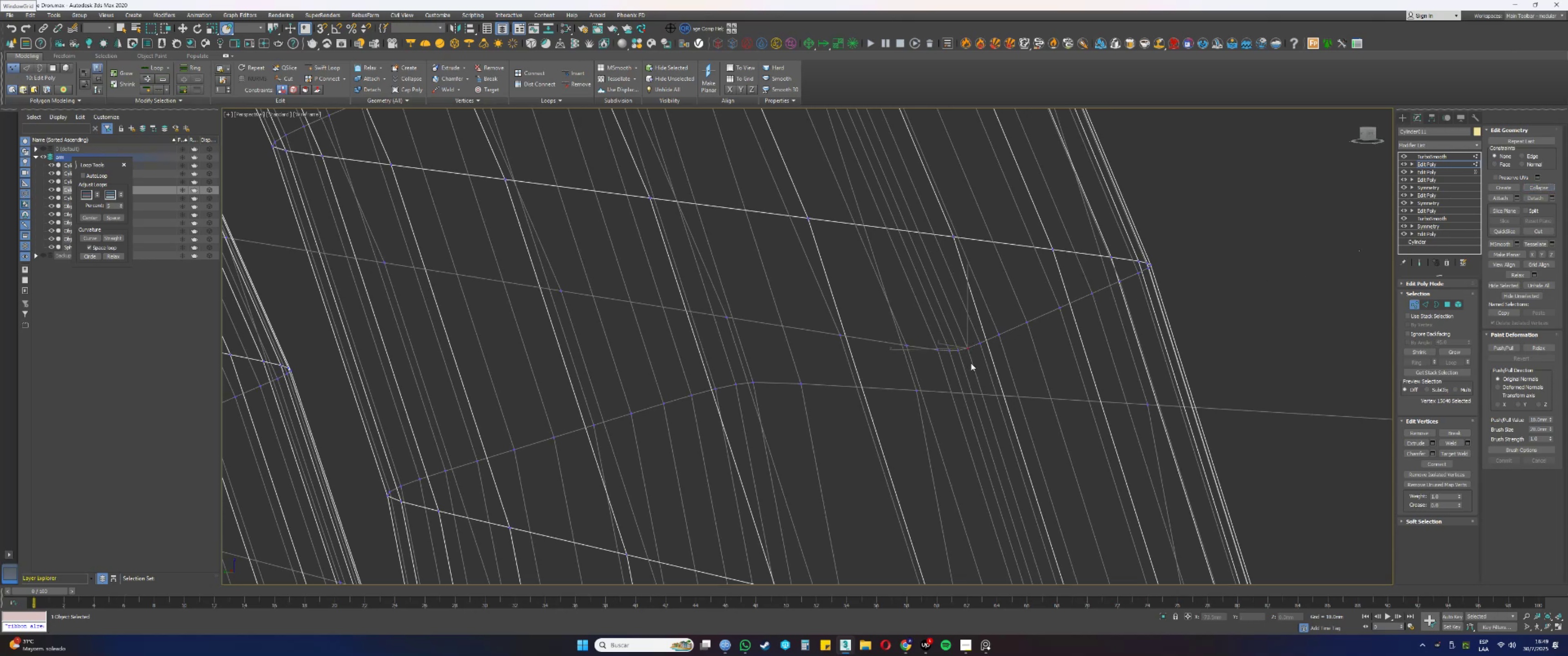 
left_click_drag(start_coordinate=[984, 353], to_coordinate=[978, 338])
 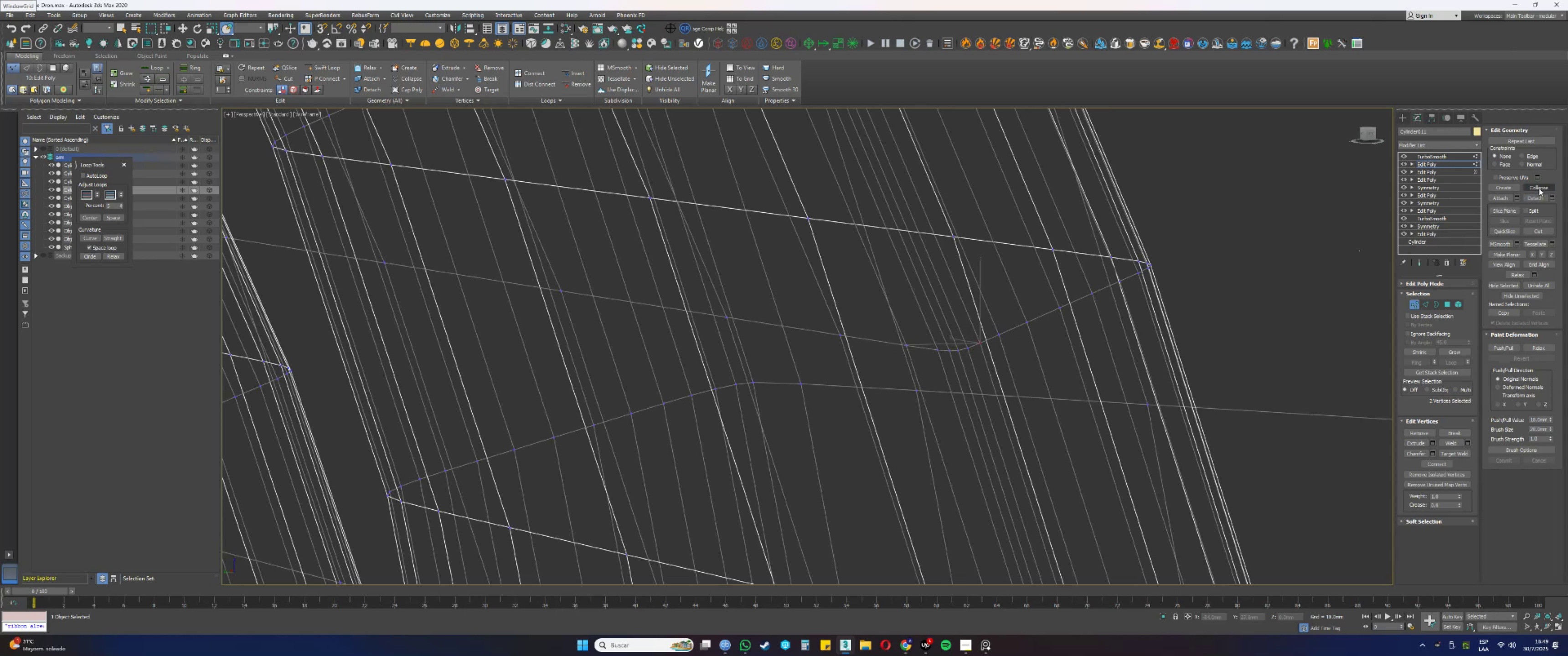 
left_click([1539, 188])
 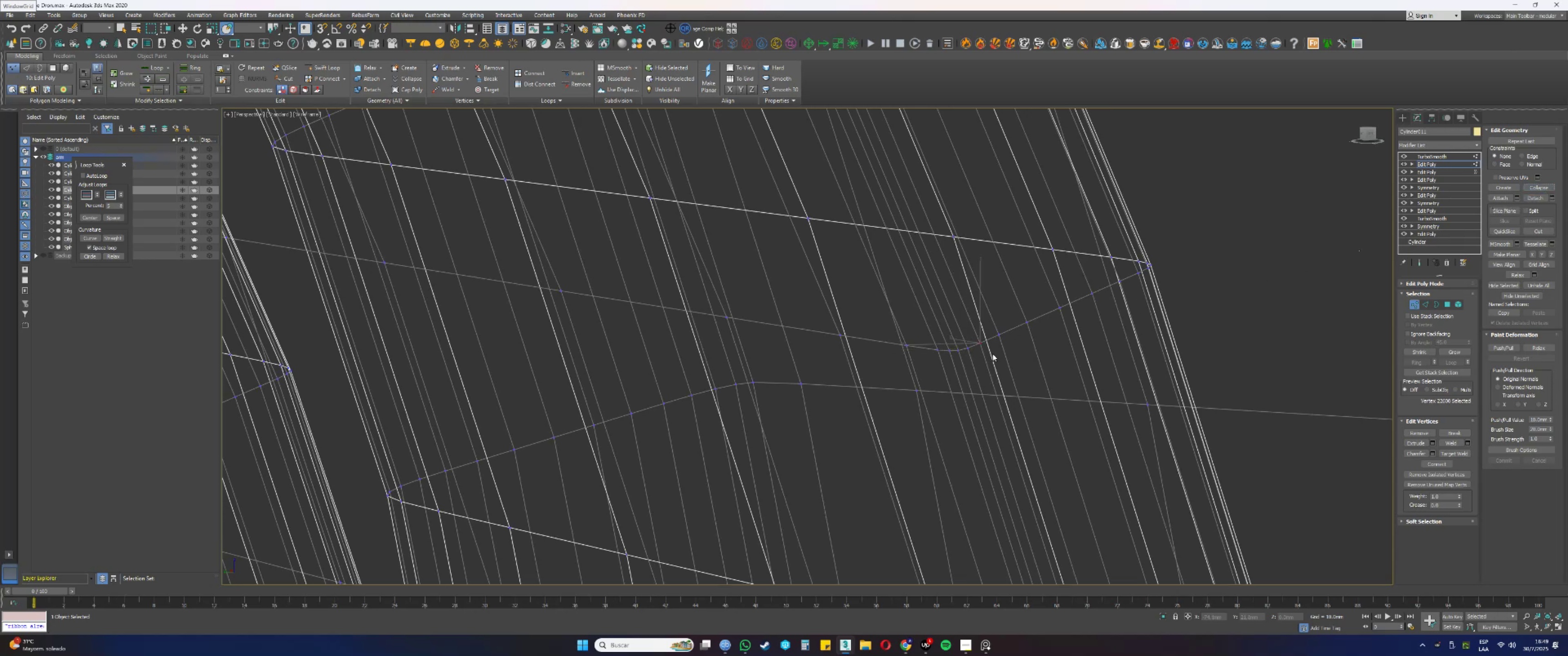 
left_click_drag(start_coordinate=[1008, 346], to_coordinate=[996, 329])
 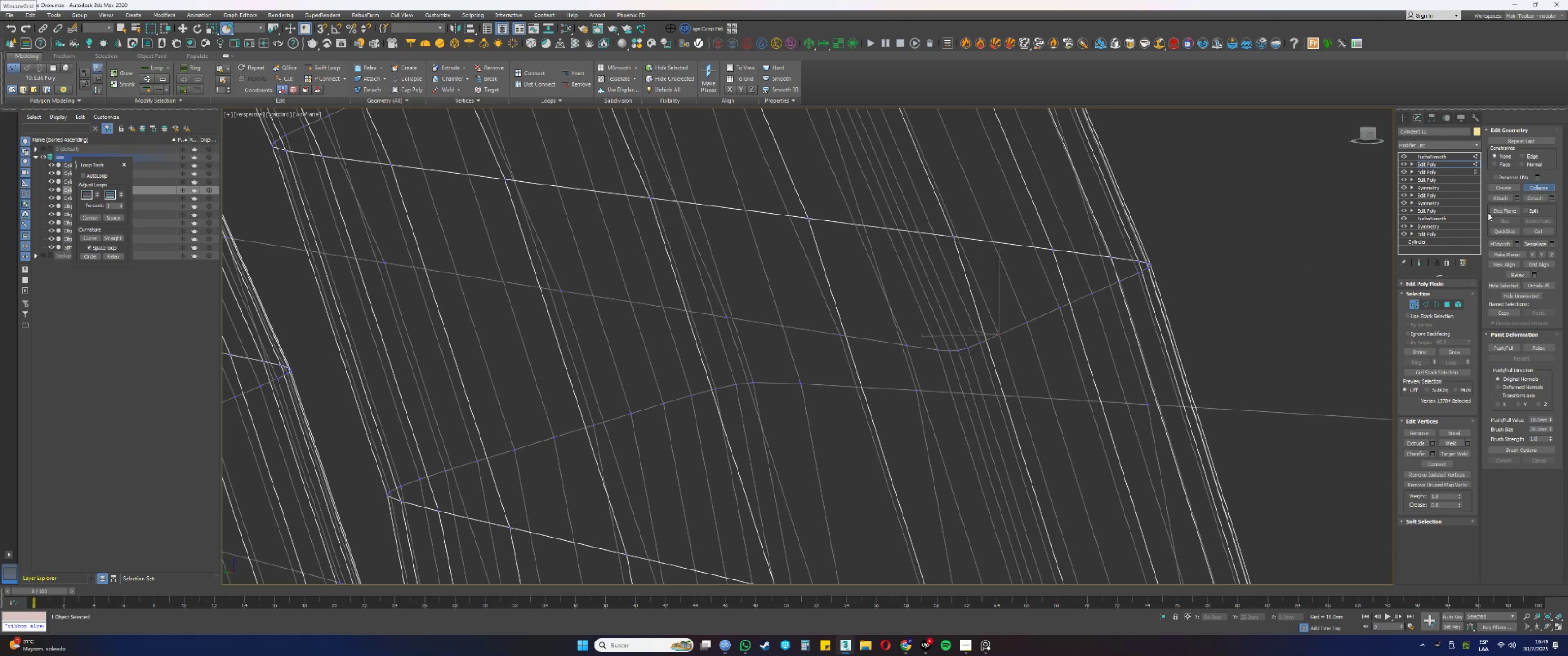 
left_click_drag(start_coordinate=[1034, 333], to_coordinate=[1024, 316])
 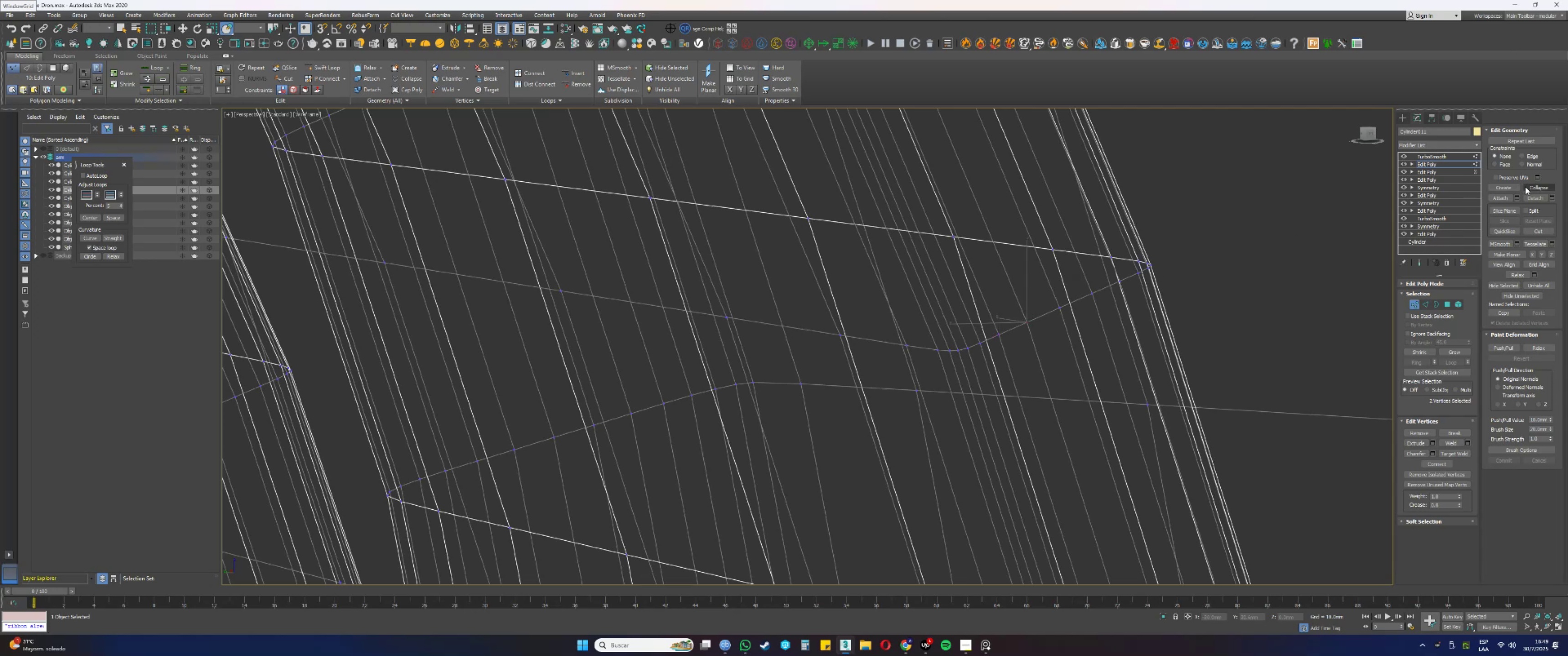 
left_click([1532, 187])
 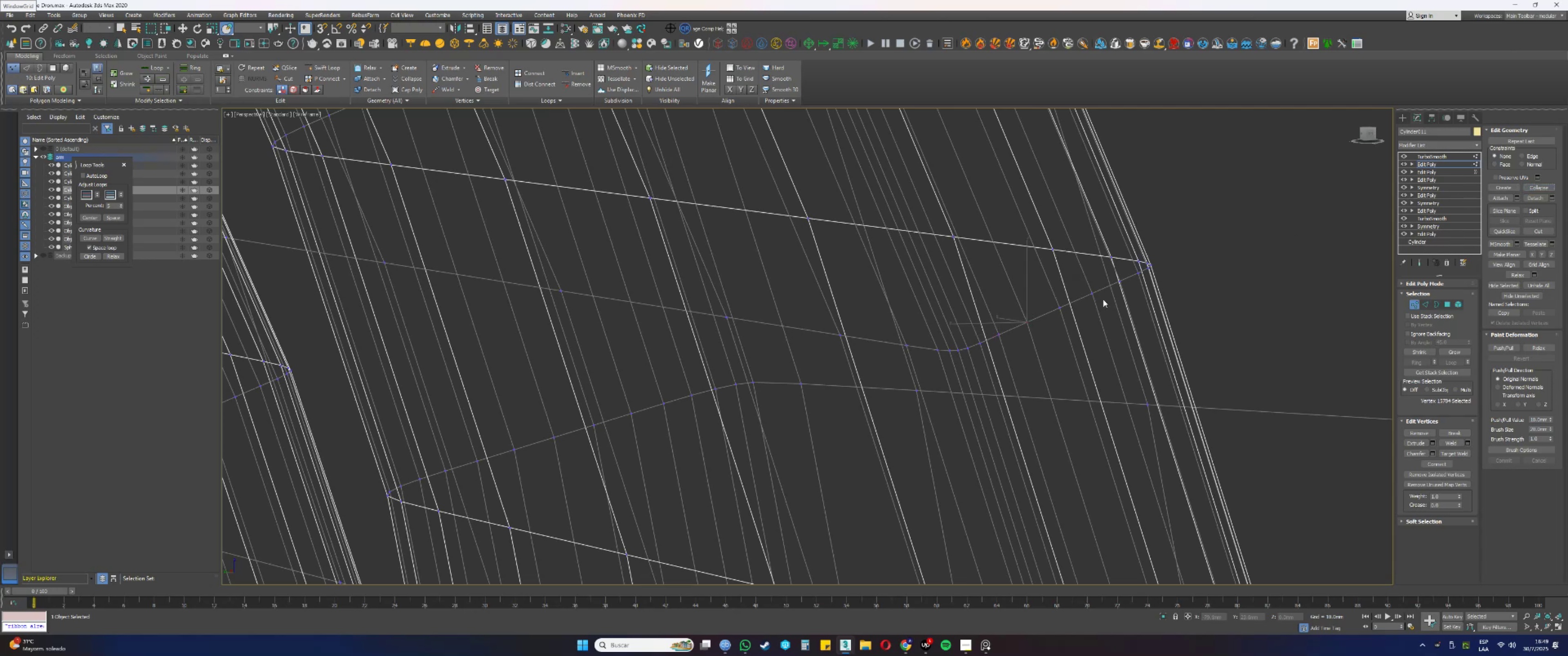 
left_click_drag(start_coordinate=[1064, 319], to_coordinate=[1052, 306])
 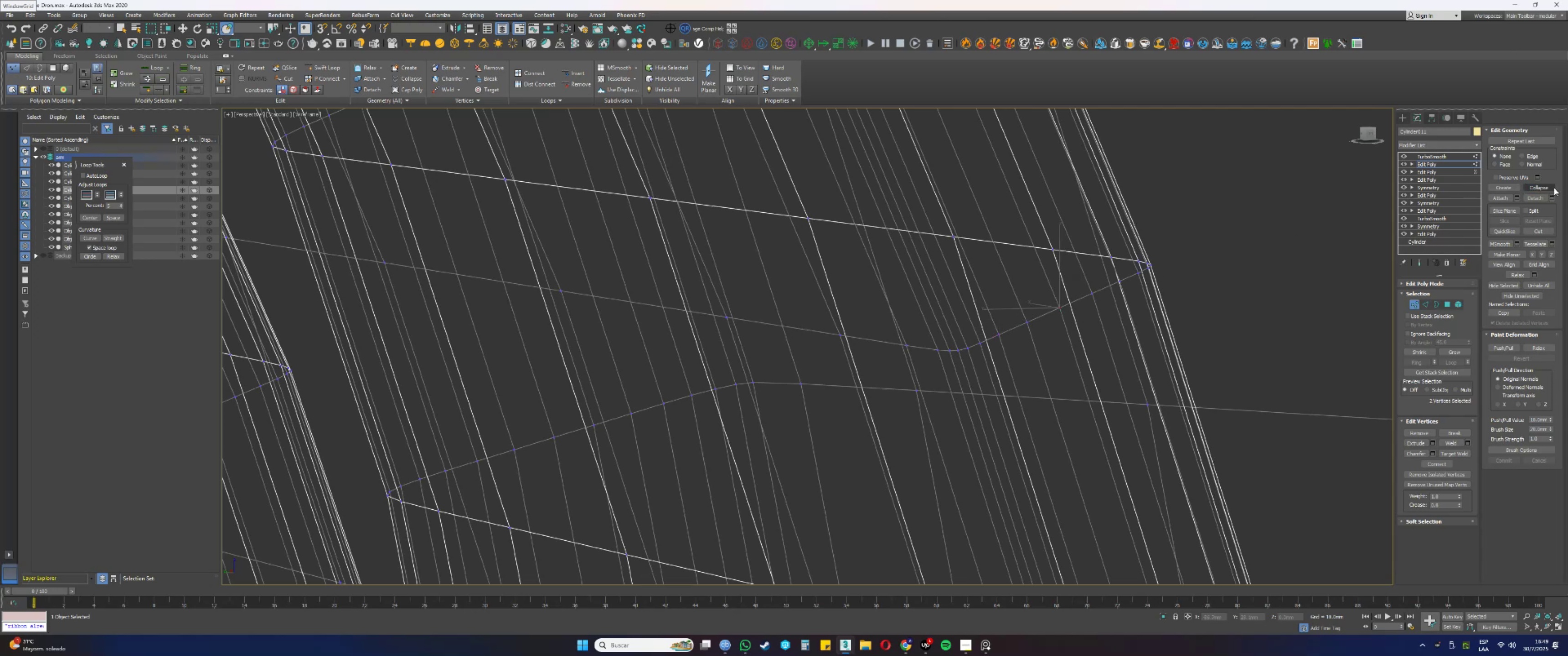 
left_click([1547, 188])
 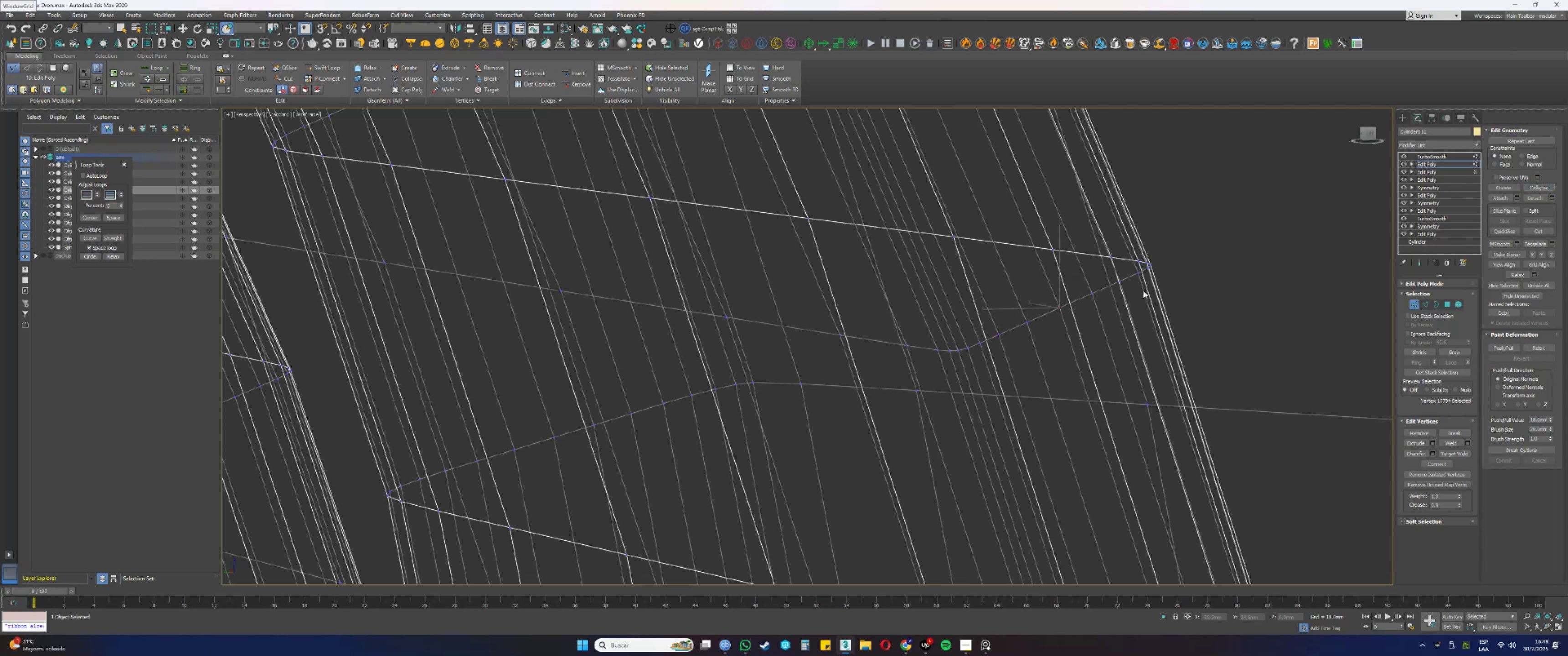 
left_click_drag(start_coordinate=[1104, 302], to_coordinate=[1088, 290])
 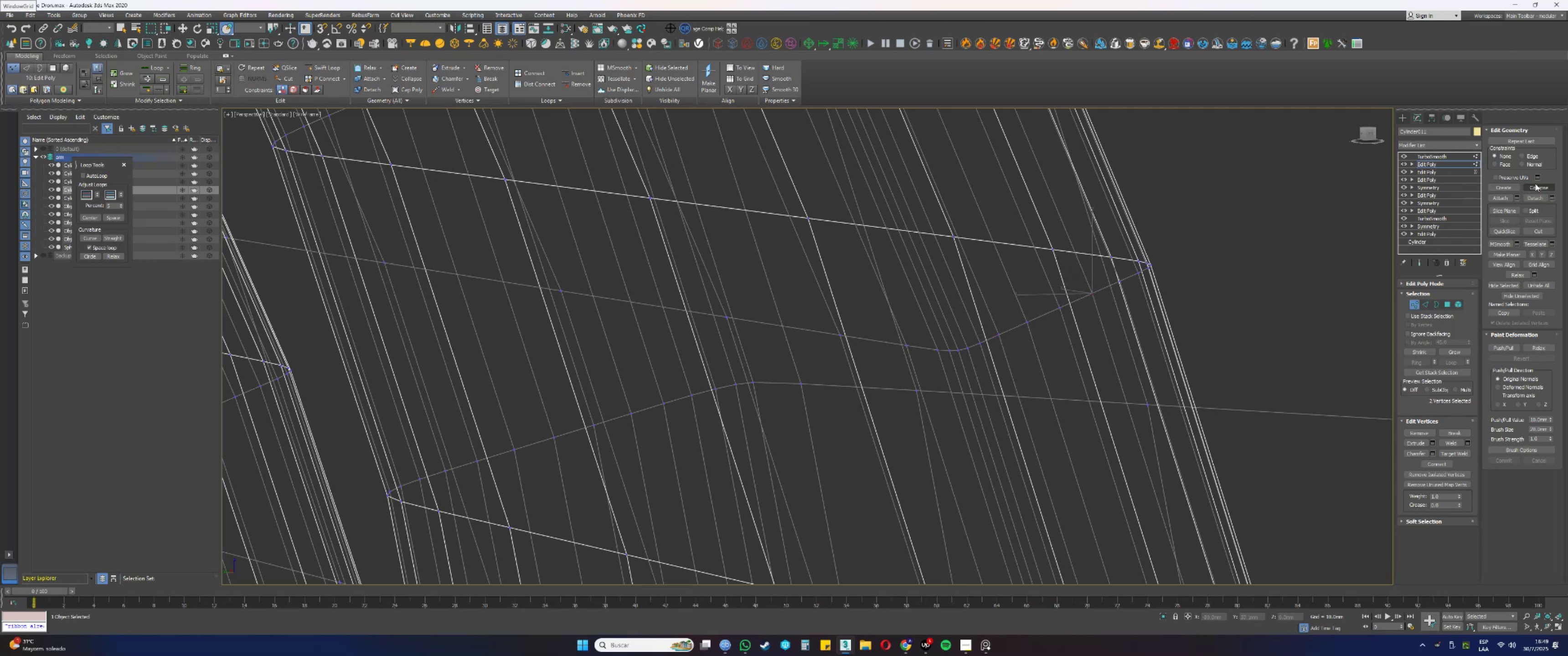 
left_click([1537, 185])
 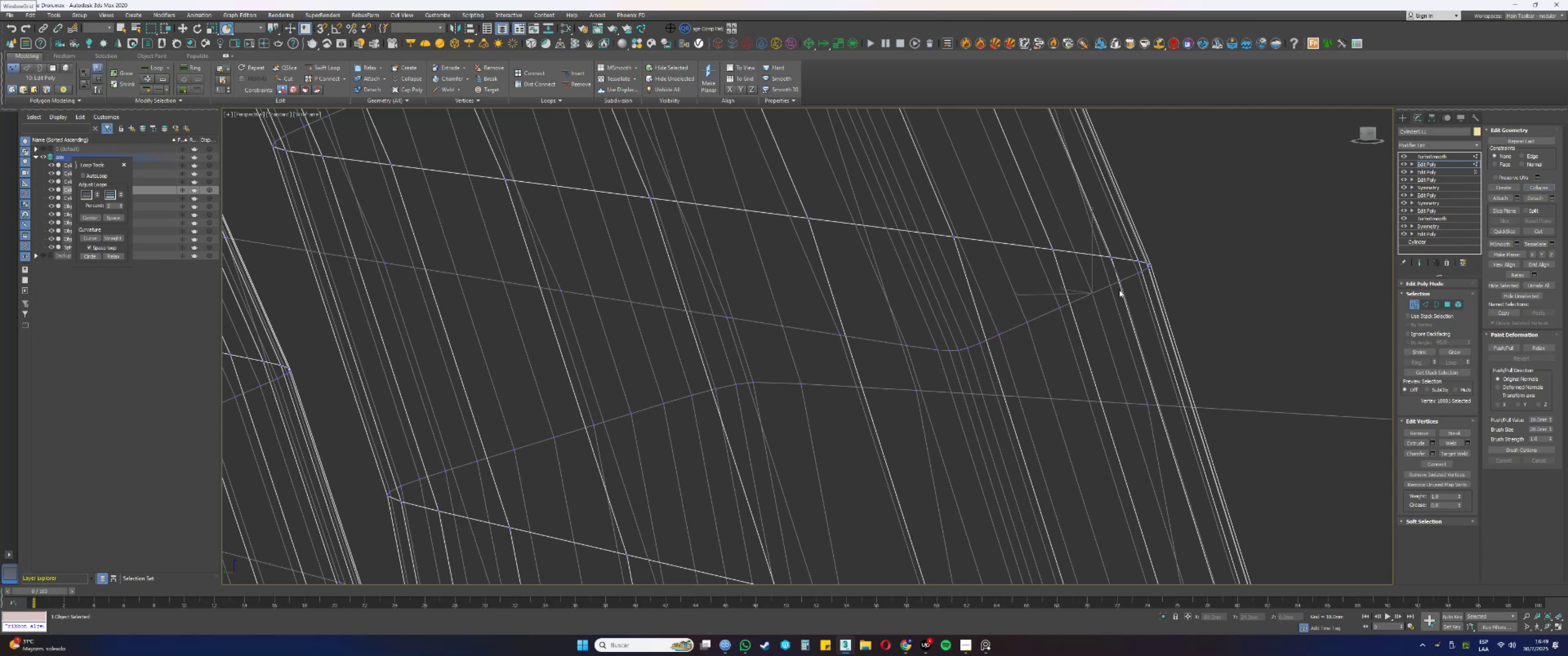 
left_click_drag(start_coordinate=[1121, 290], to_coordinate=[1112, 274])
 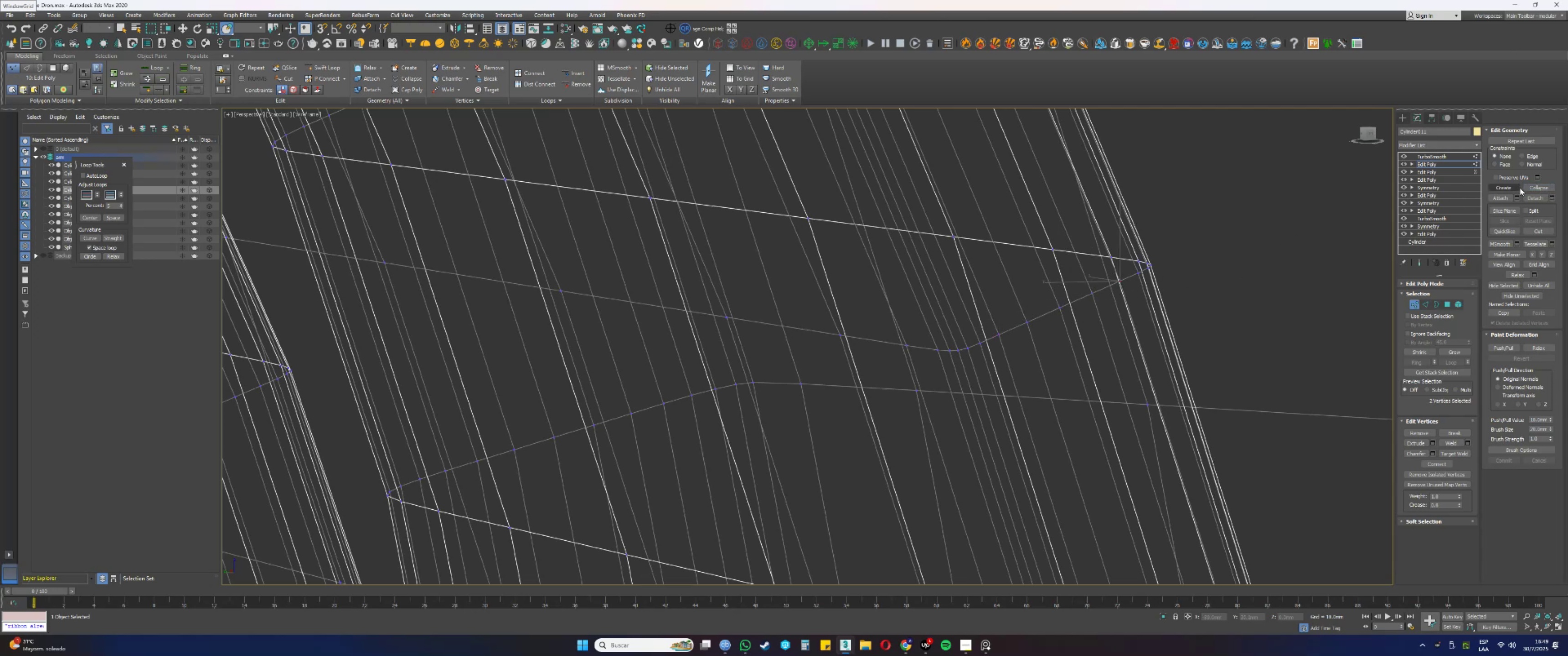 
left_click([1534, 188])
 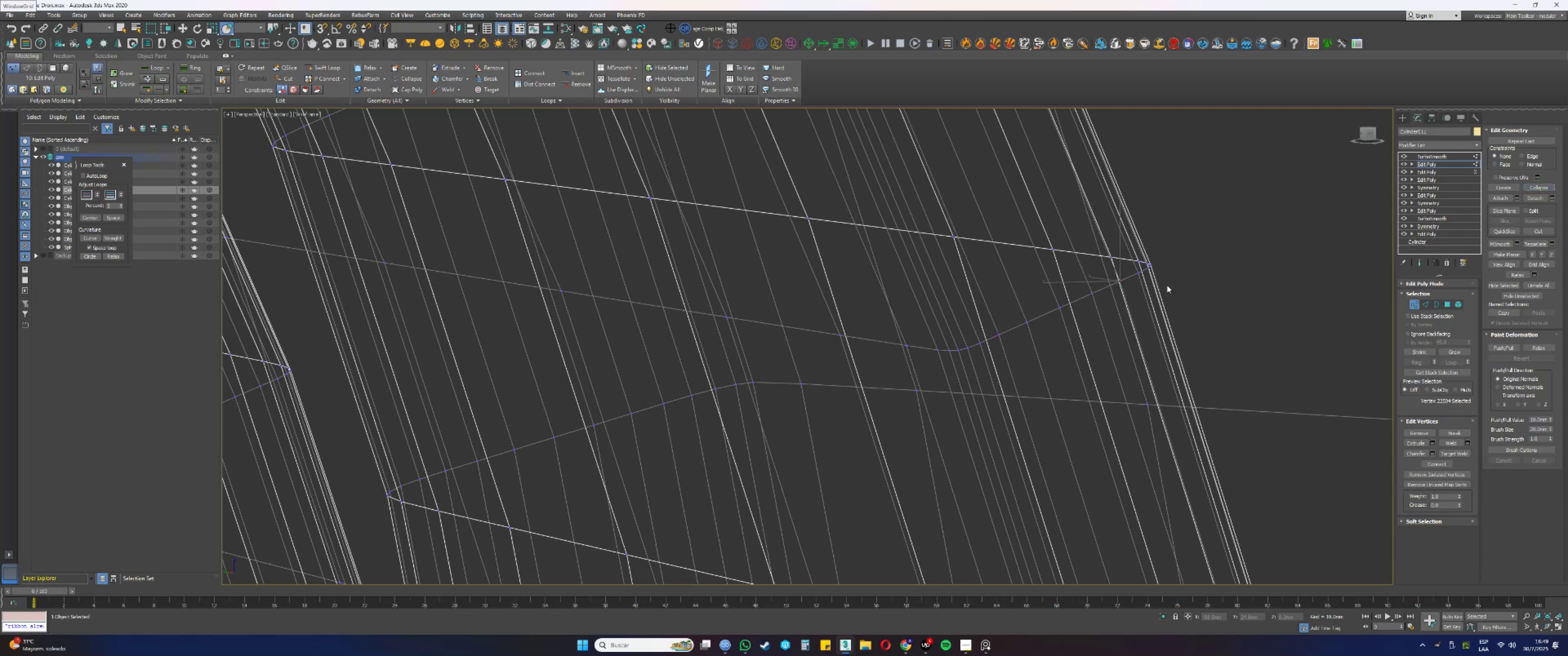 
left_click_drag(start_coordinate=[1143, 281], to_coordinate=[1132, 271])
 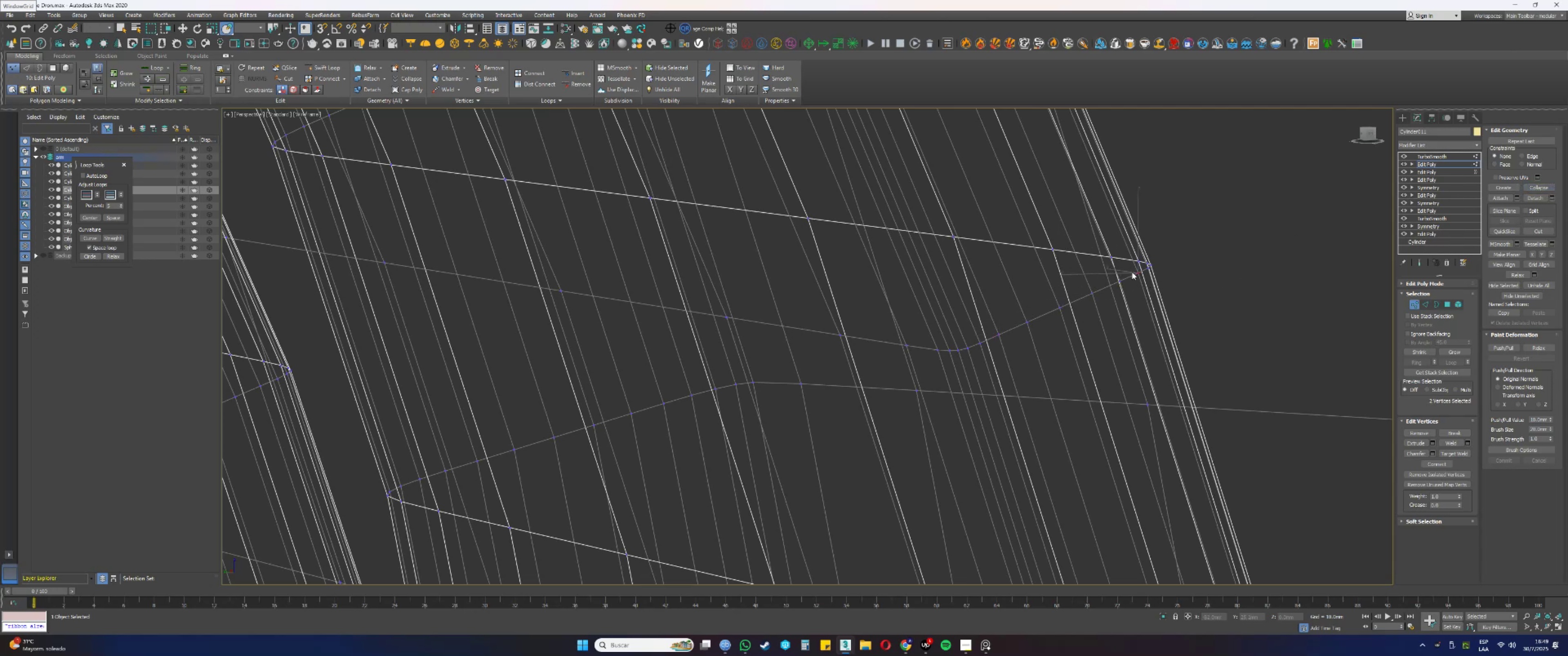 
hold_key(key=AltLeft, duration=1.53)
 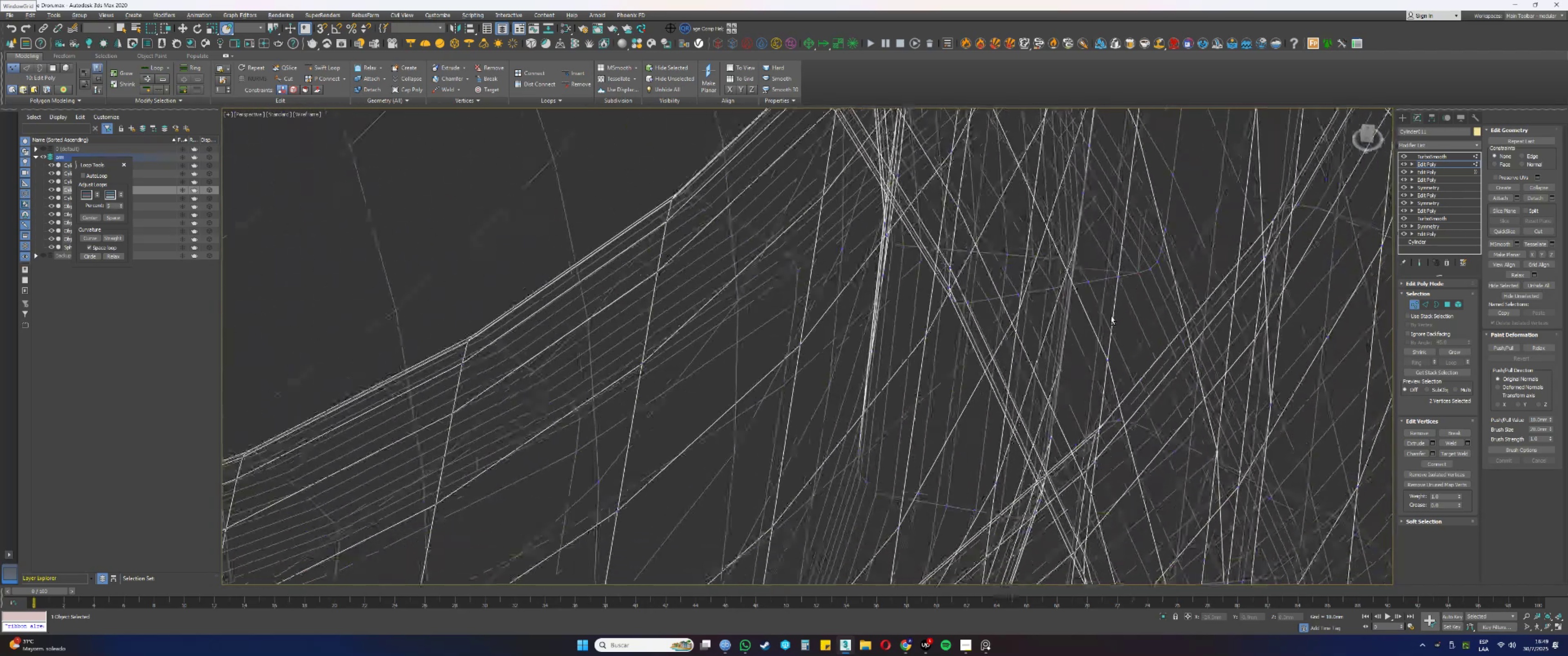 
hold_key(key=AltLeft, duration=1.51)
 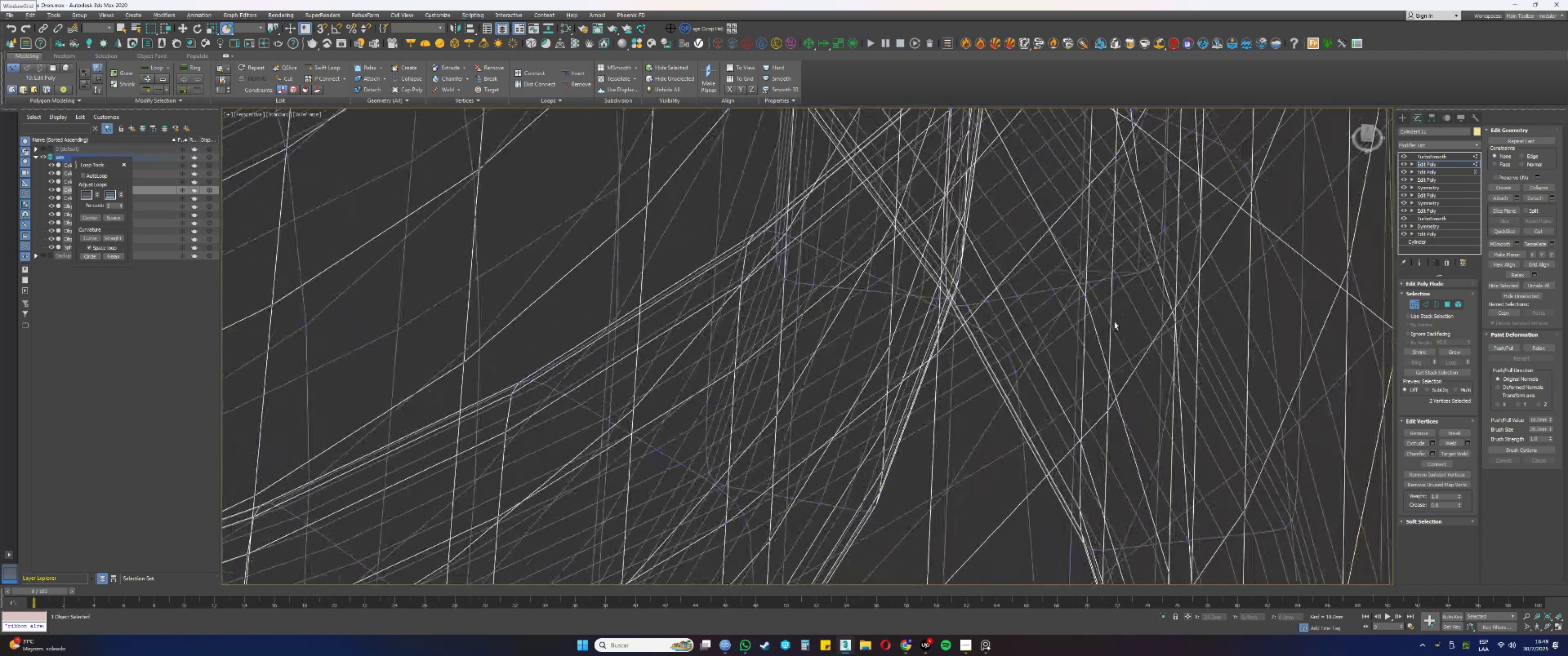 
key(Alt+AltLeft)
 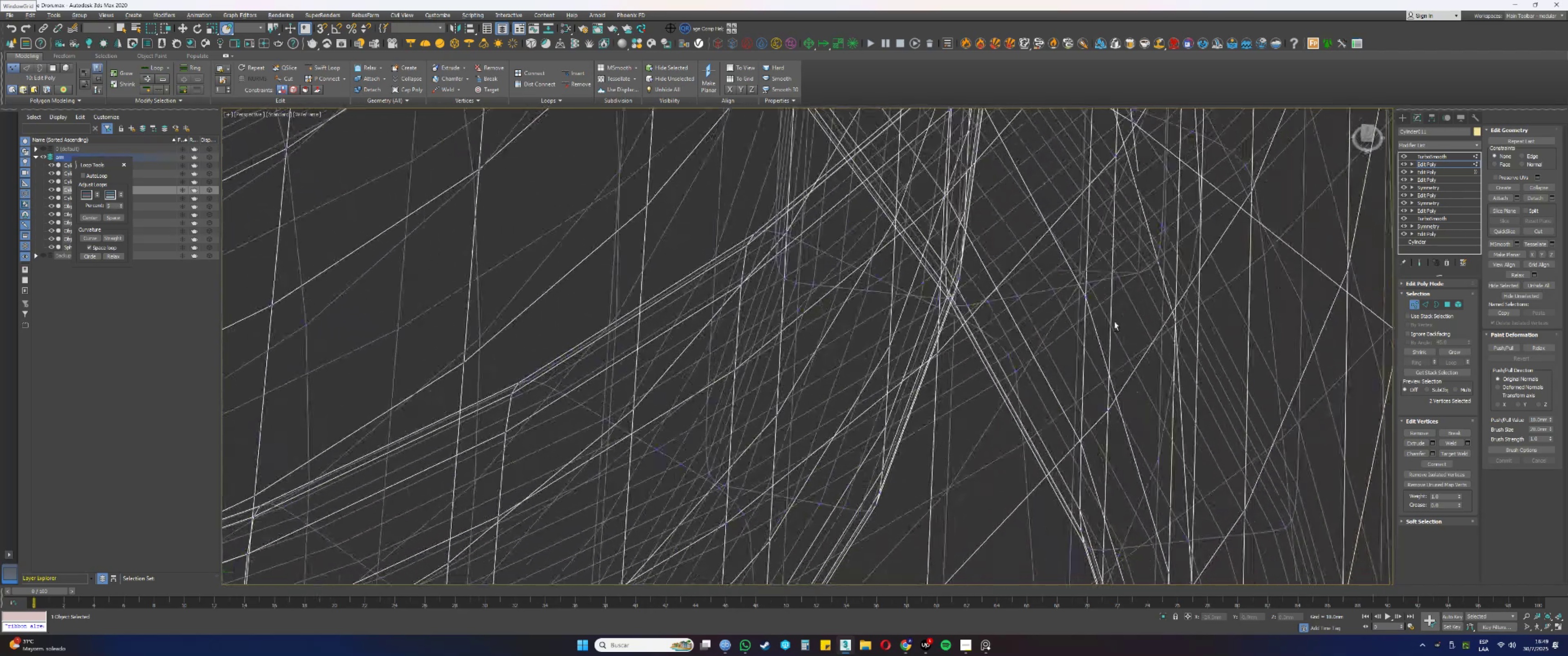 
key(Alt+AltLeft)
 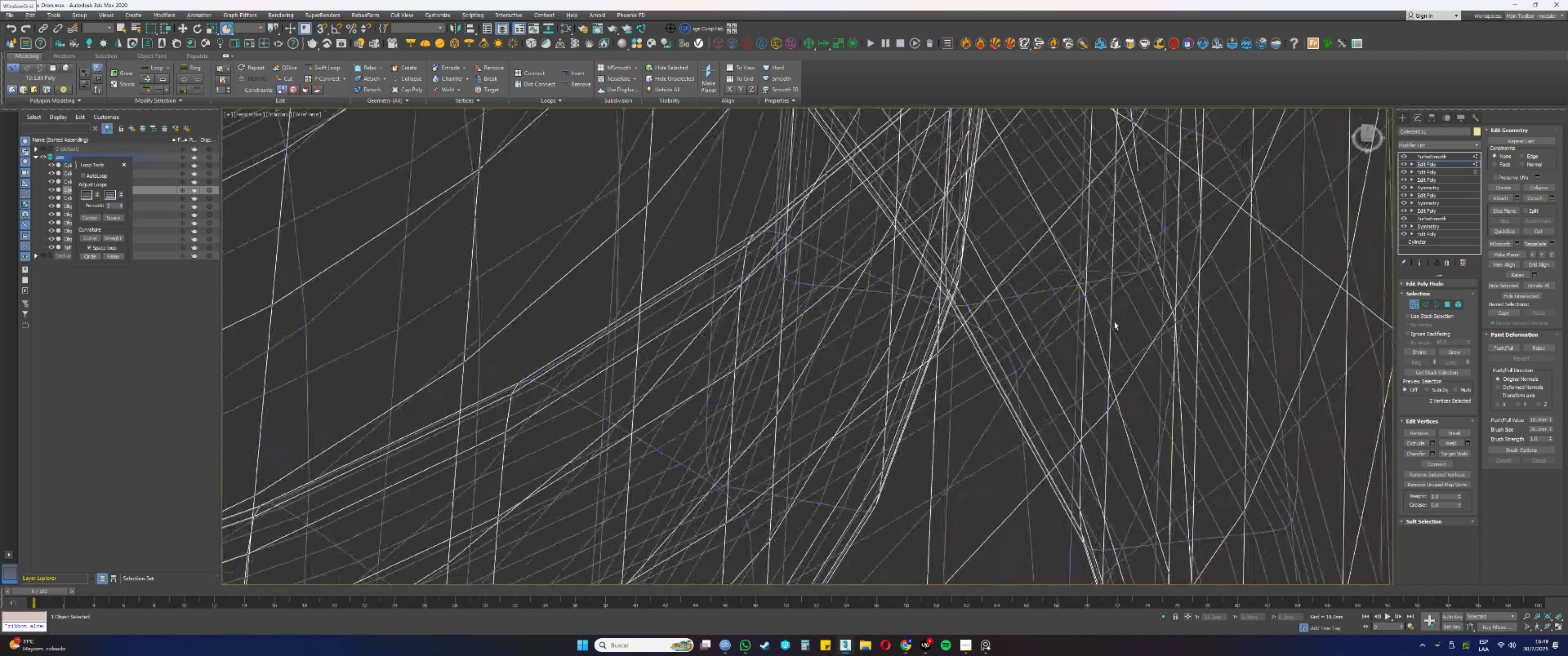 
key(Alt+AltLeft)
 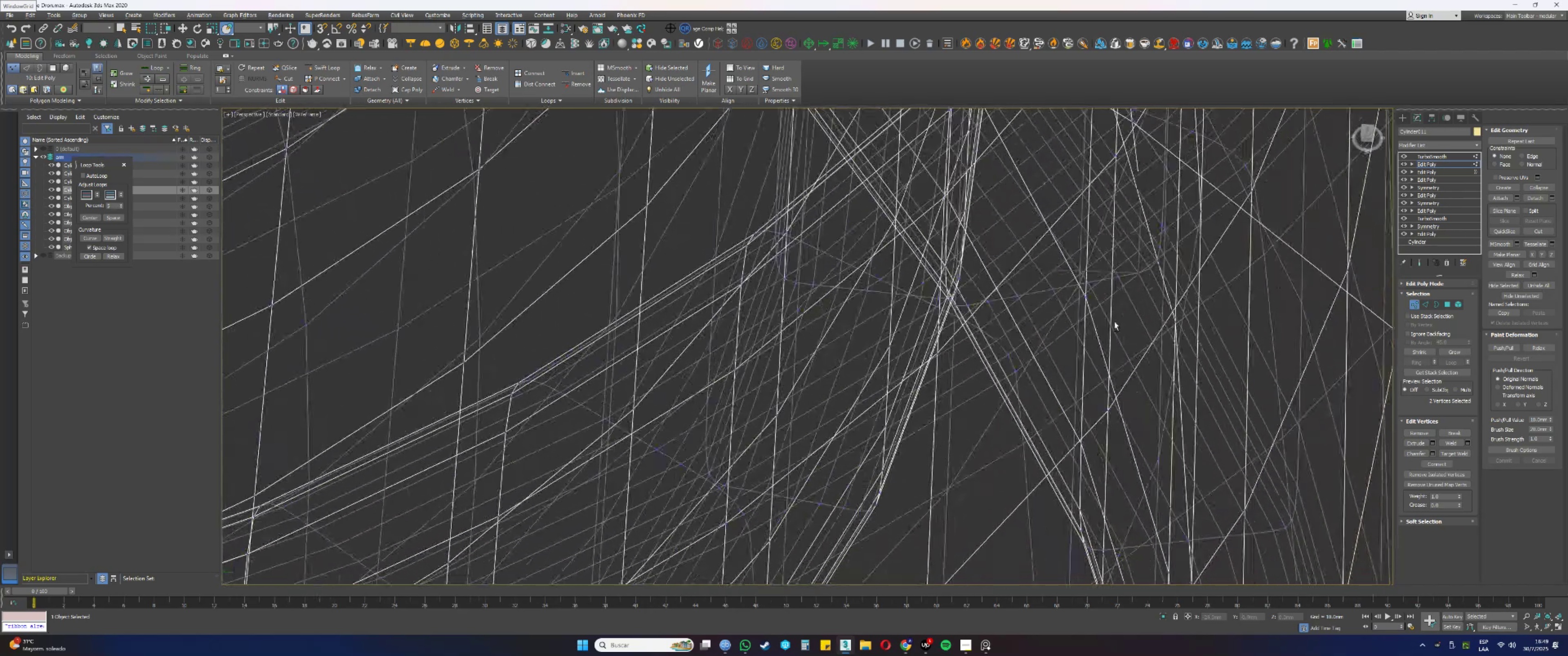 
key(Alt+AltLeft)
 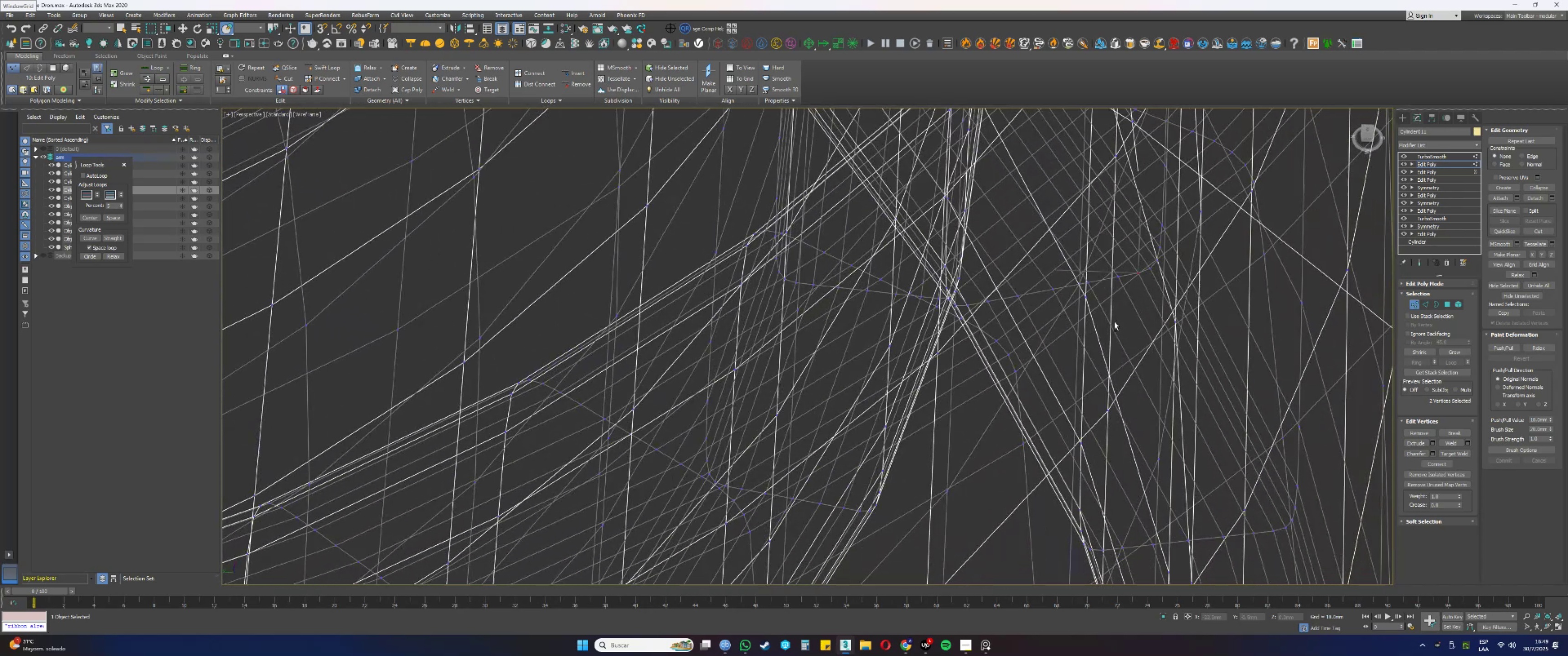 
key(Alt+AltLeft)
 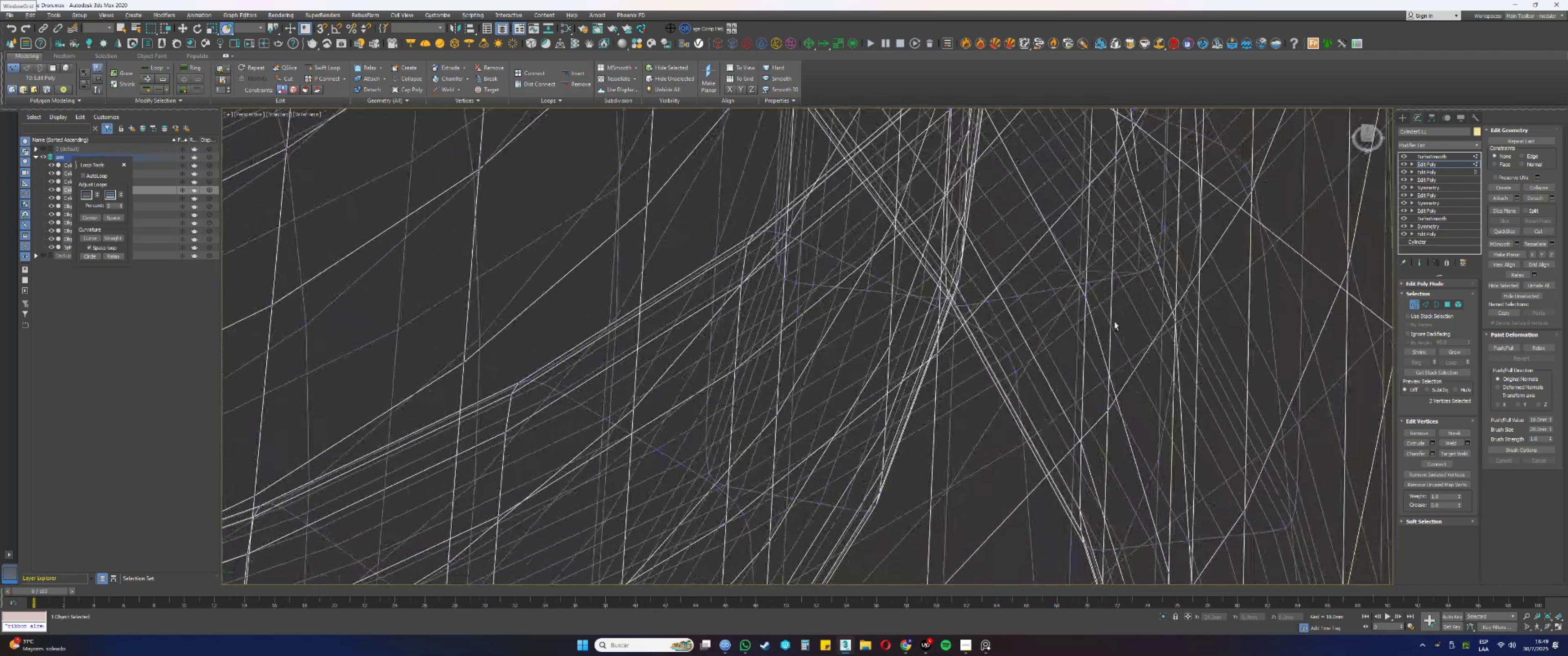 
key(Alt+AltLeft)
 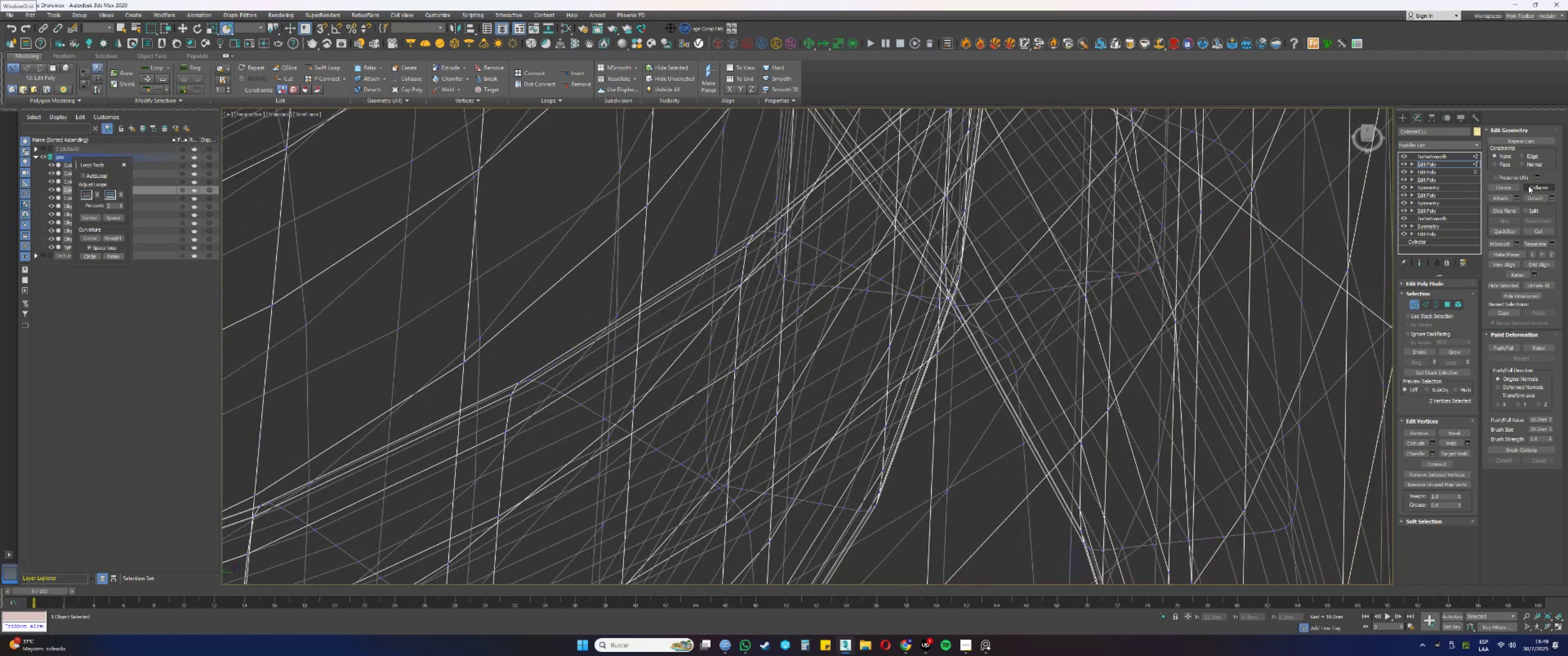 
left_click([1530, 186])
 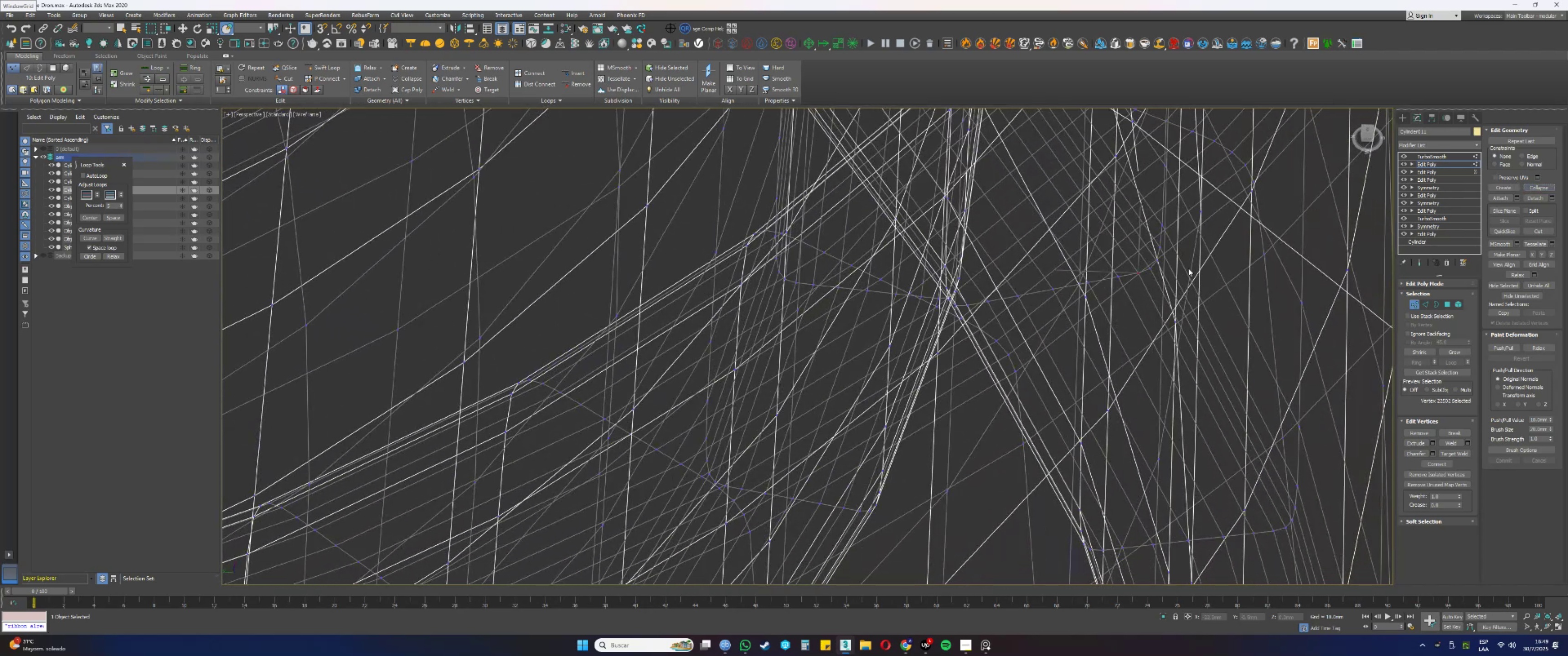 
left_click_drag(start_coordinate=[1156, 275], to_coordinate=[1148, 268])
 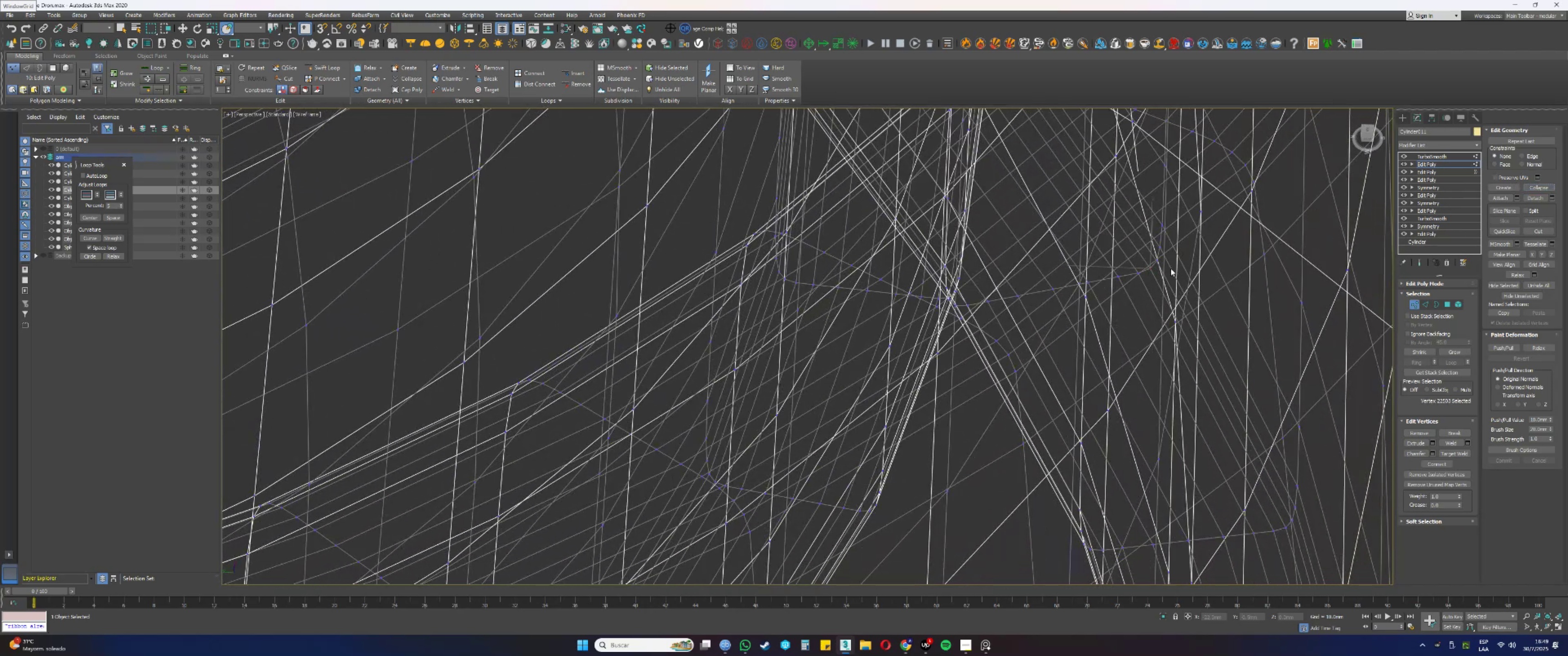 
left_click_drag(start_coordinate=[1161, 263], to_coordinate=[1154, 258])
 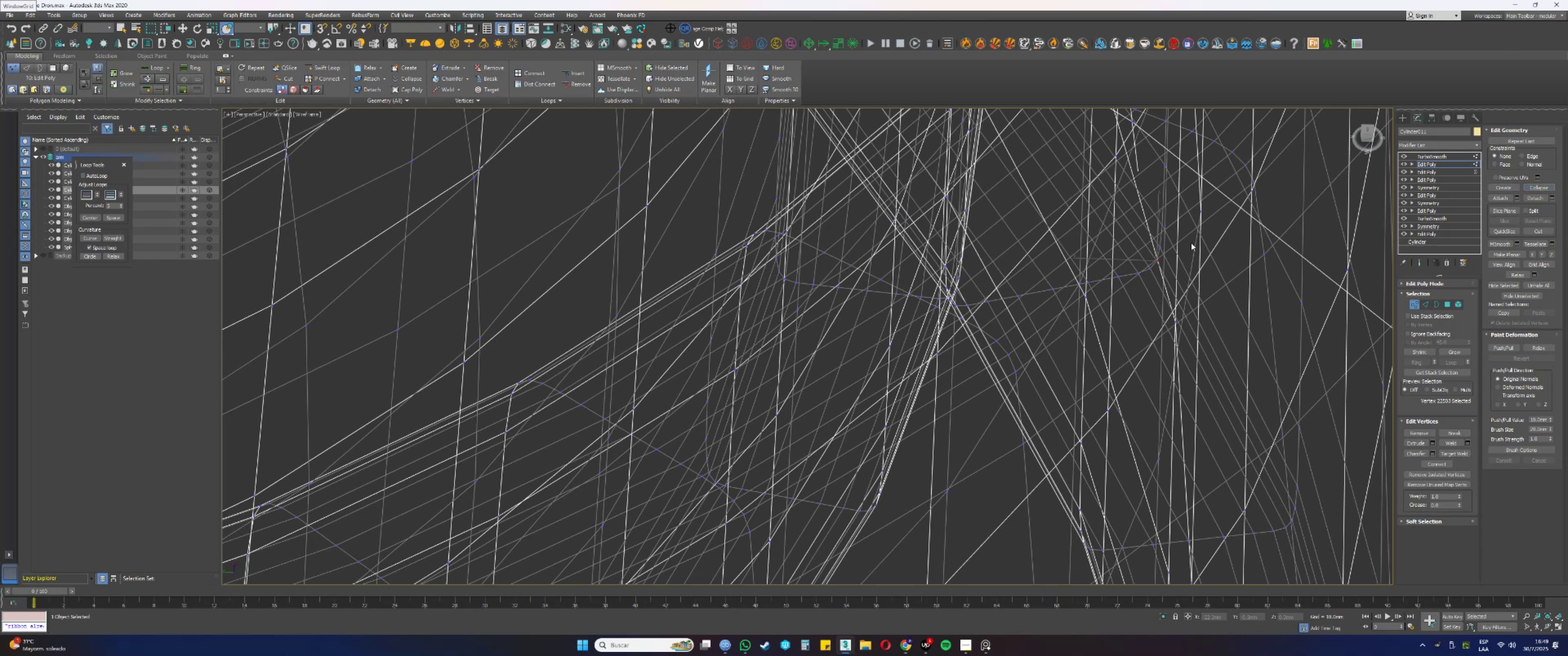 
left_click_drag(start_coordinate=[1164, 253], to_coordinate=[1153, 242])
 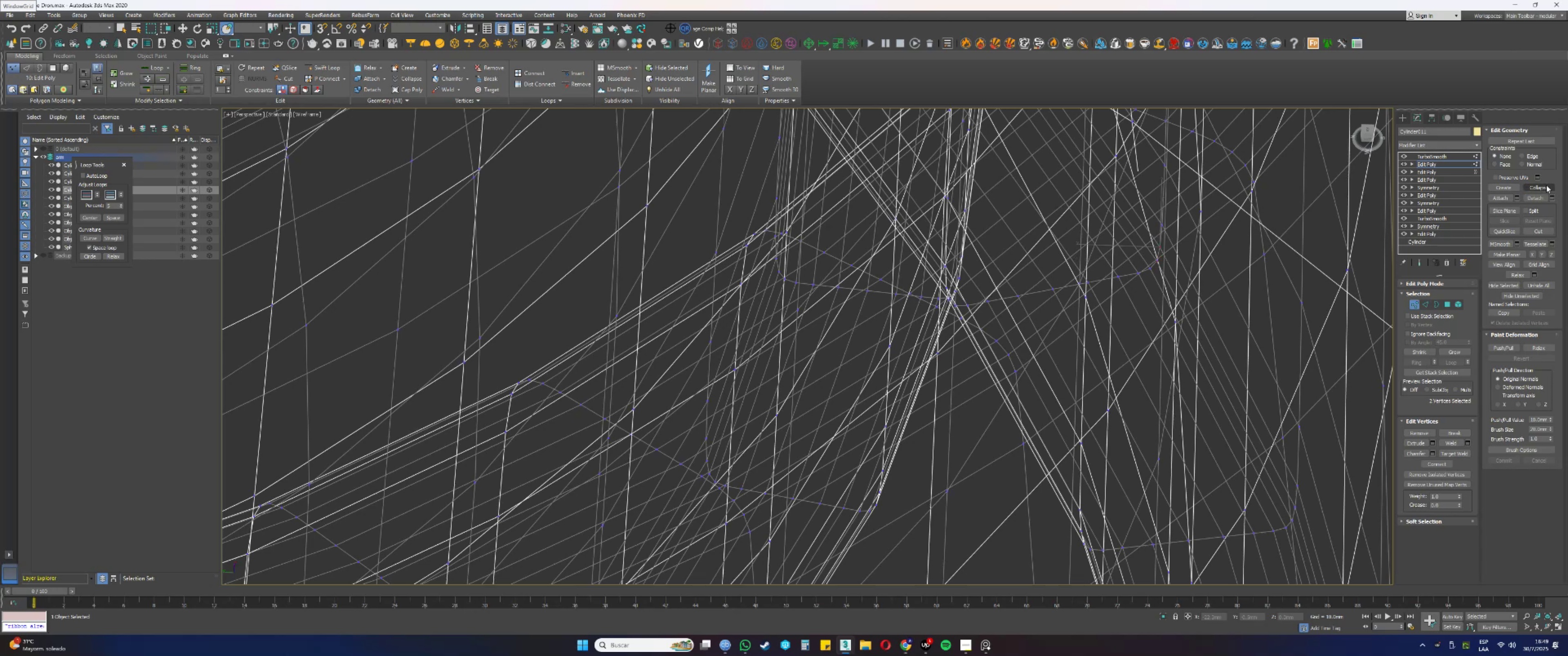 
left_click([1545, 185])
 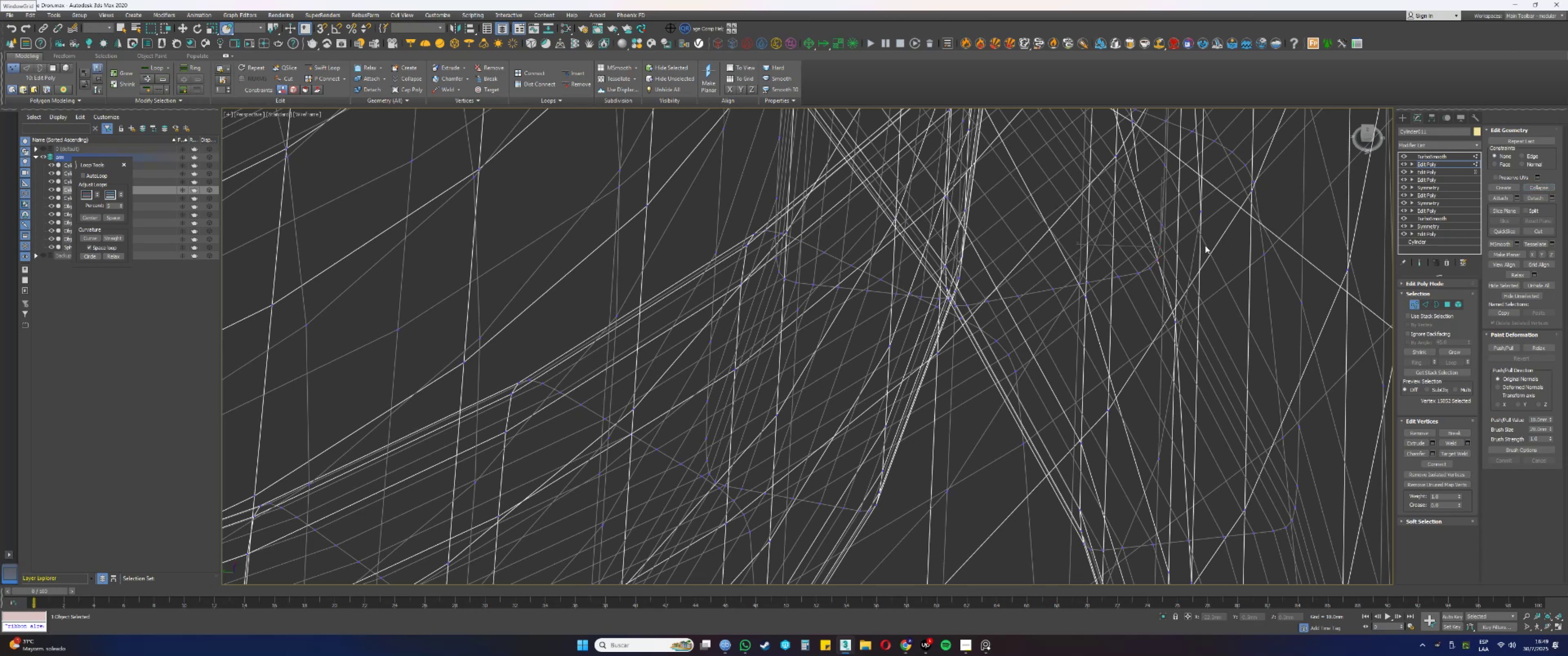 
left_click_drag(start_coordinate=[1169, 233], to_coordinate=[1158, 223])
 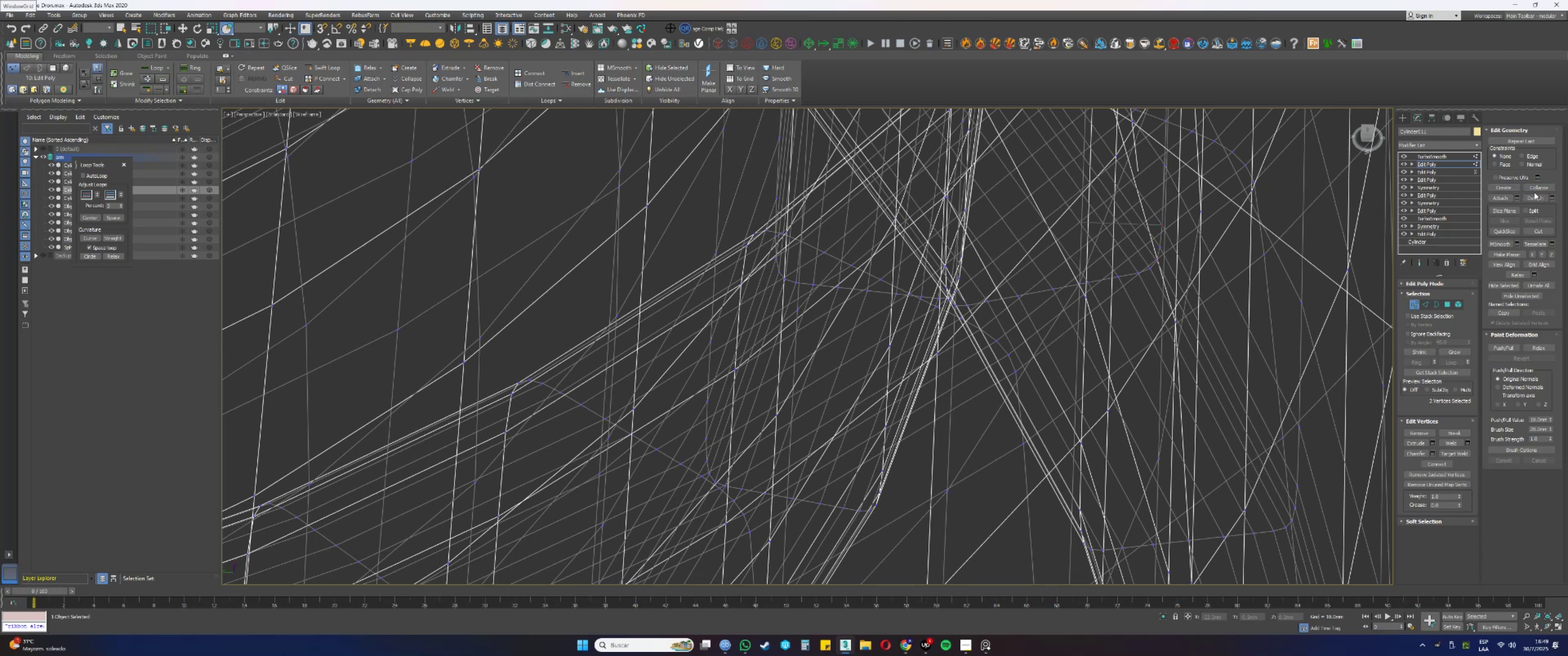 
left_click([1540, 186])
 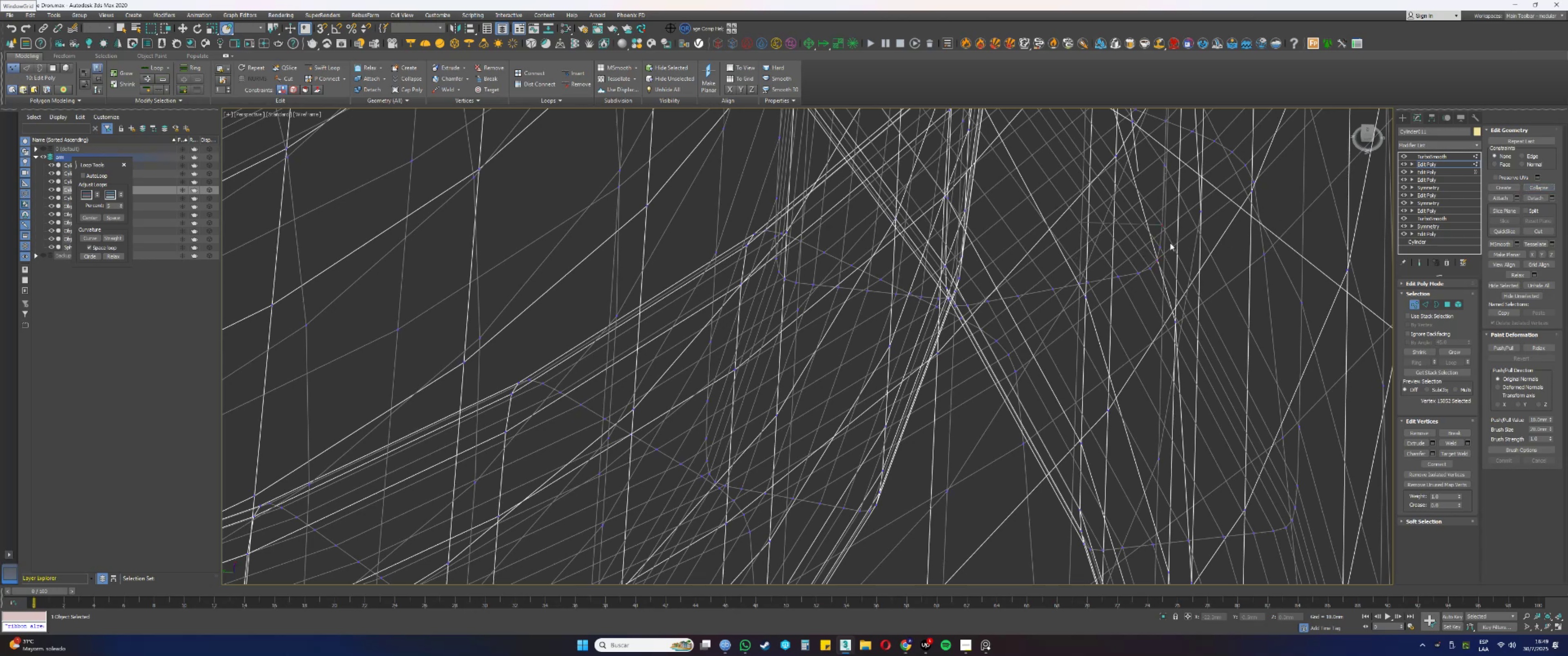 
hold_key(key=AltLeft, duration=1.53)
 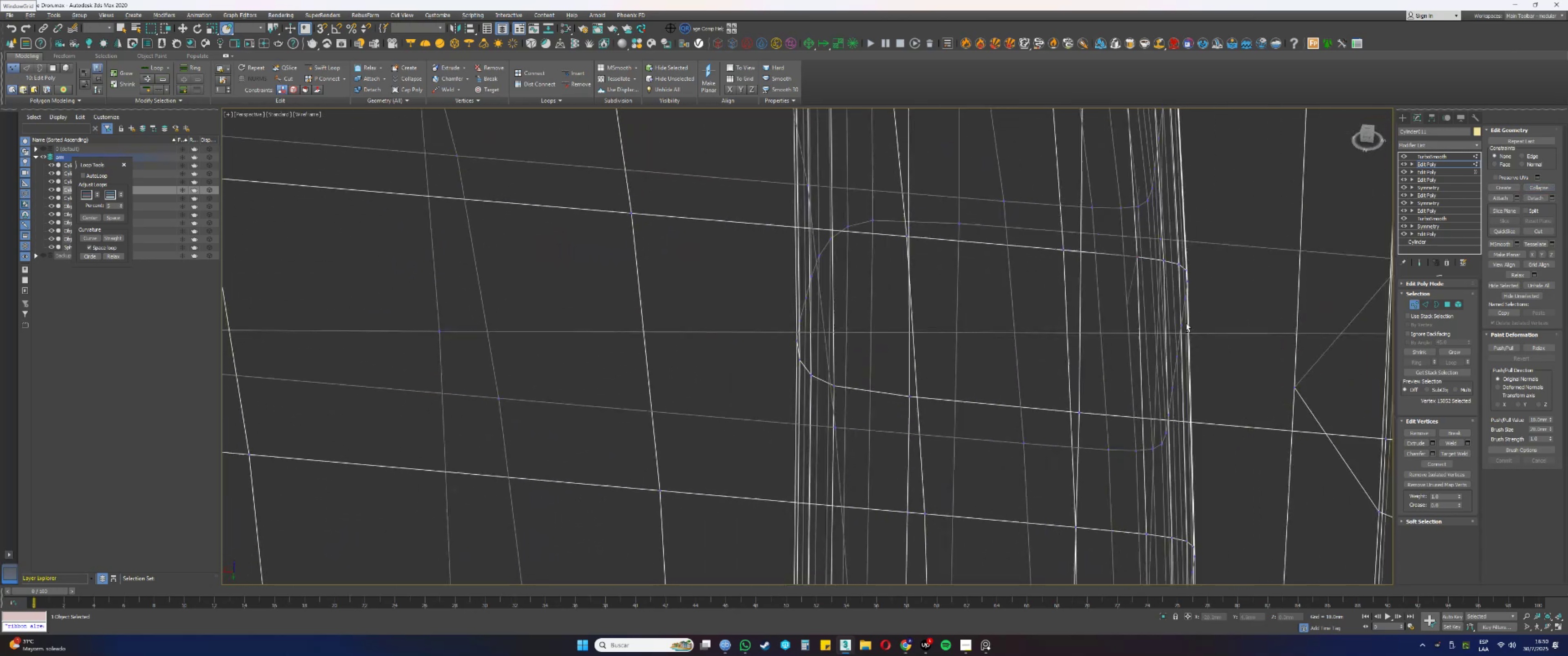 
hold_key(key=AltLeft, duration=0.63)
 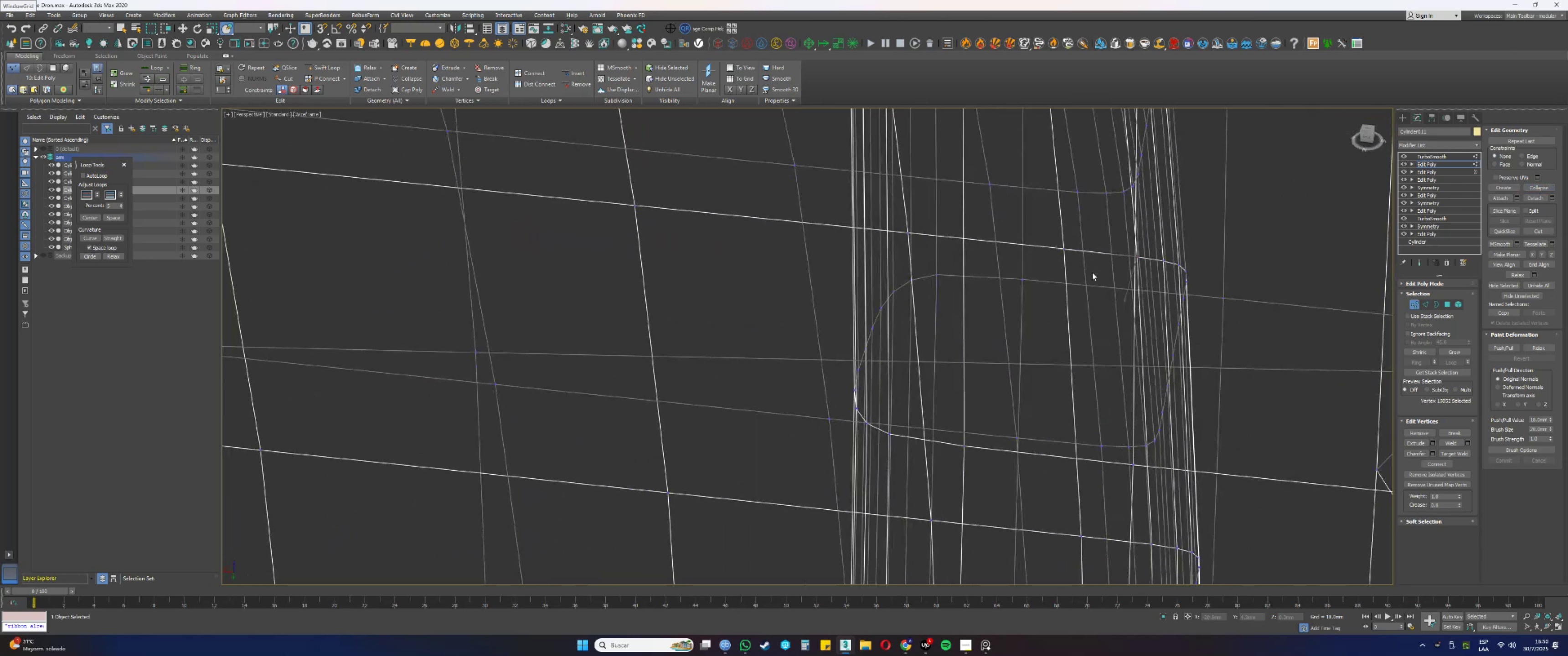 
left_click_drag(start_coordinate=[1078, 267], to_coordinate=[1039, 243])
 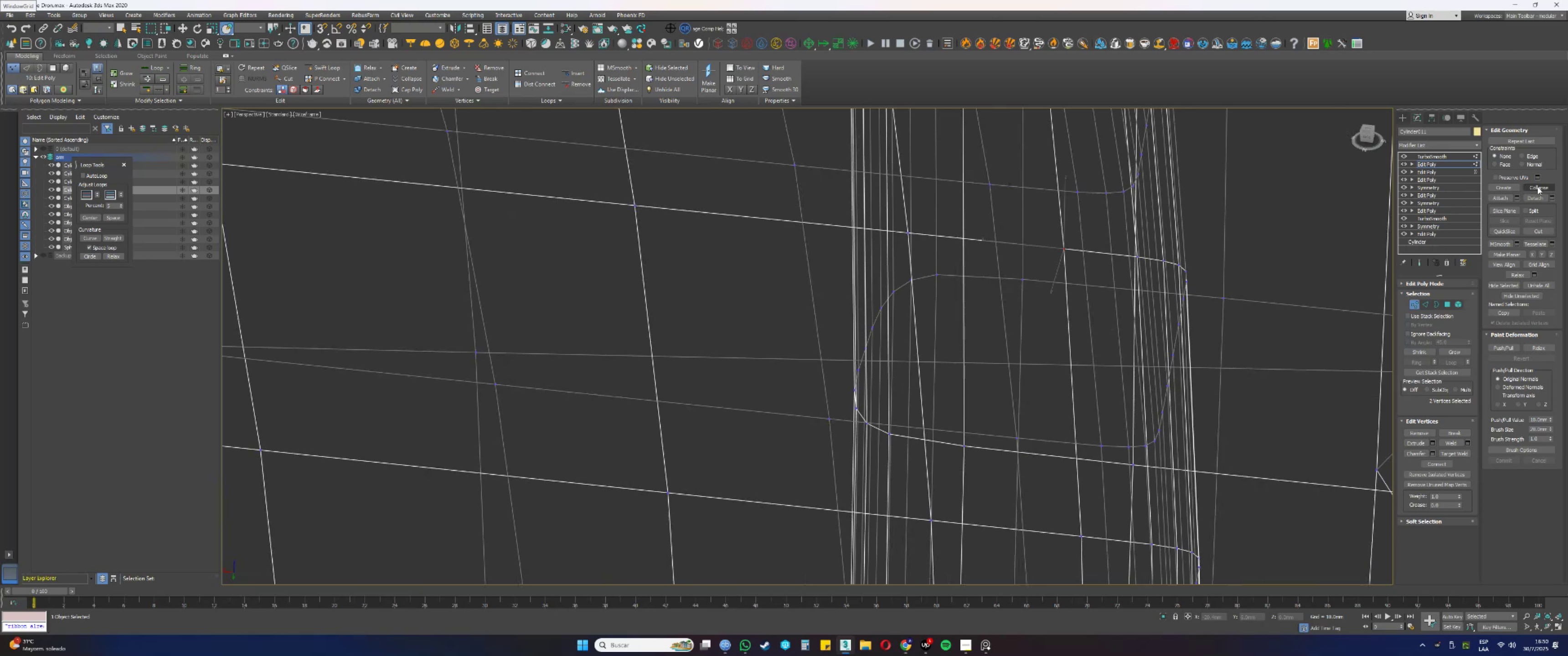 
left_click([1542, 185])
 